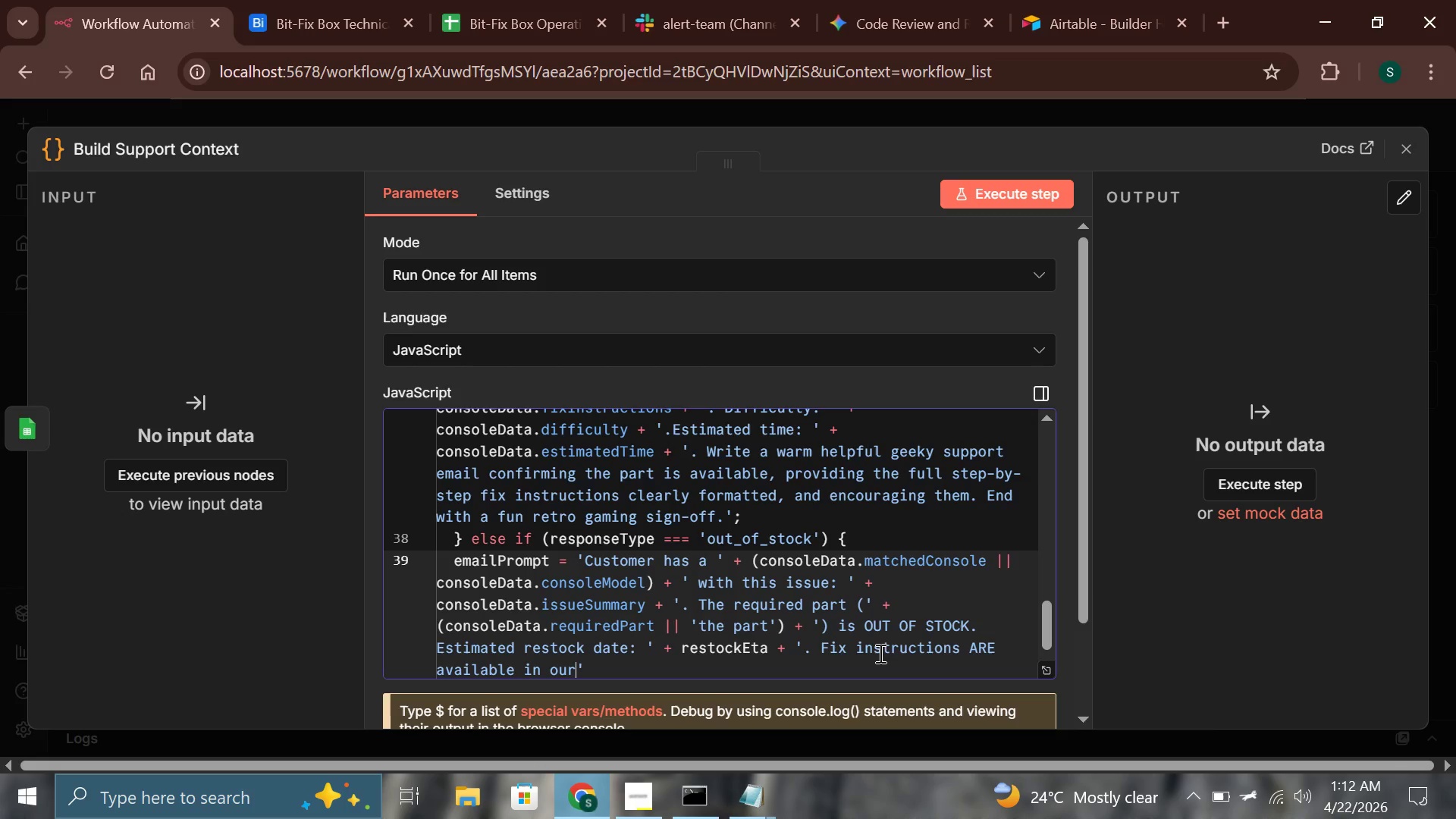 
type( manual. Write a warn)
key(Backspace)
type(m apolo)
 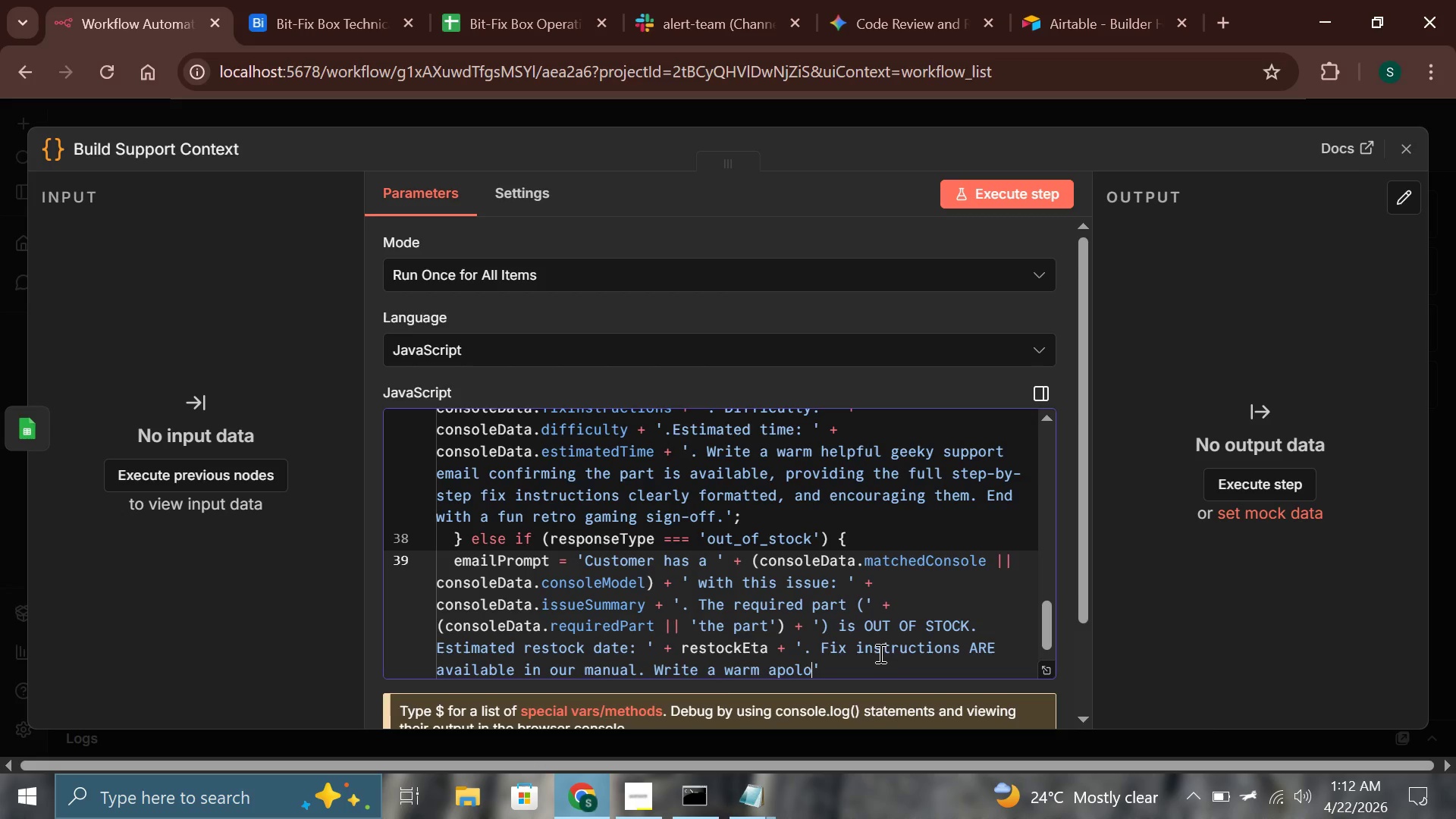 
type(getic but optimistic support email explaining the stock situation, providing)
 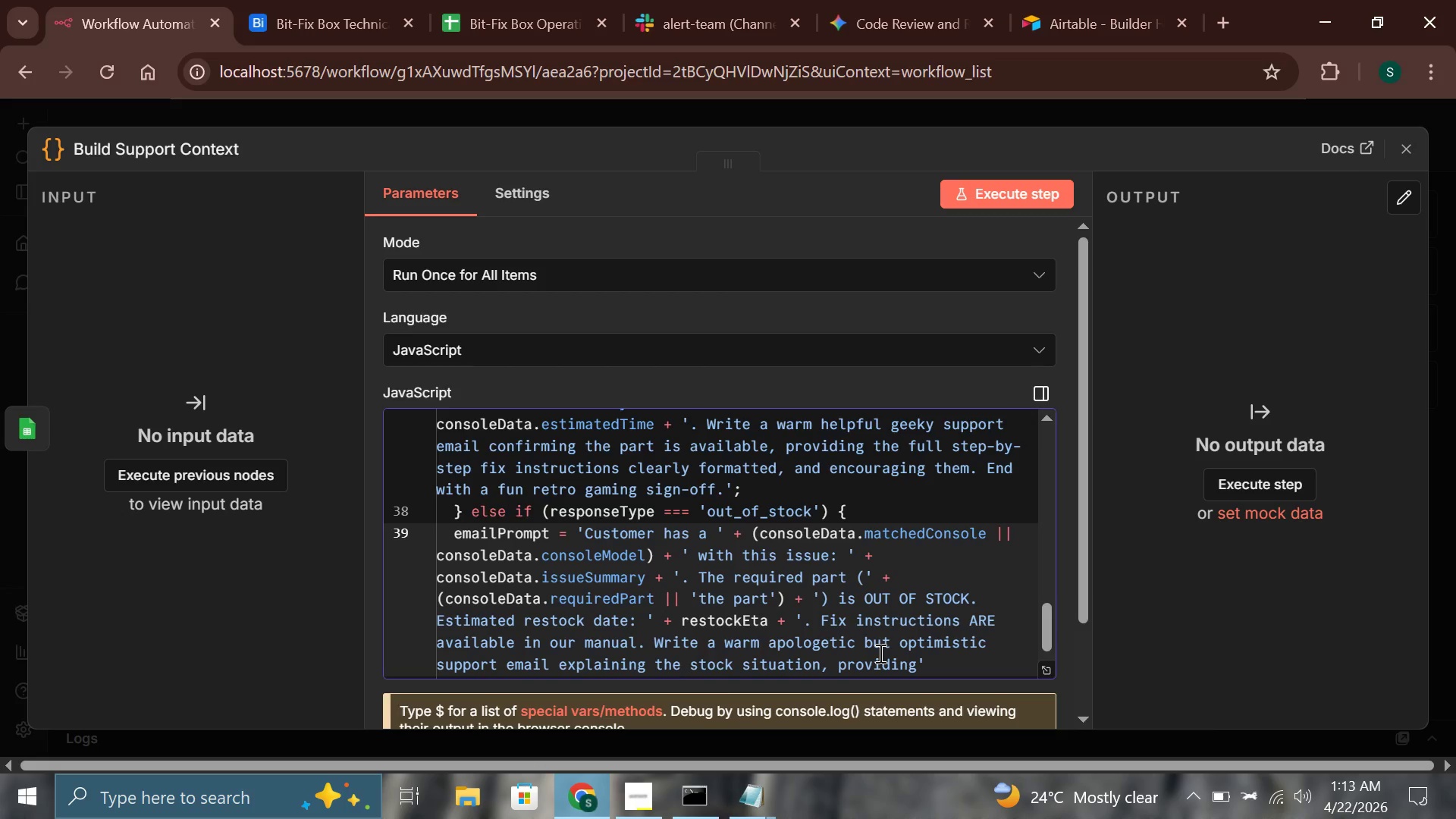 
wait(20.53)
 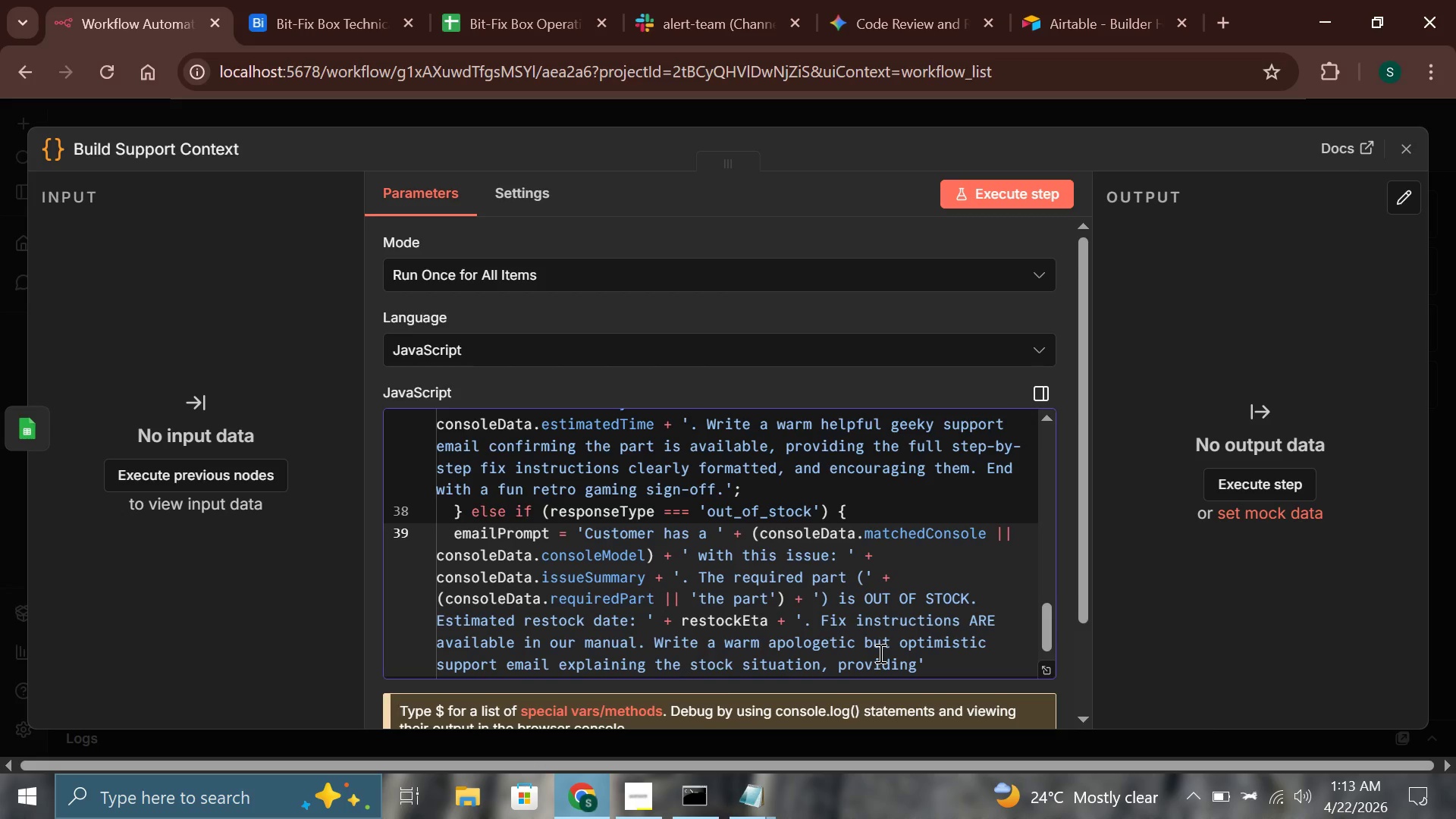 
type( the restock ETA)
 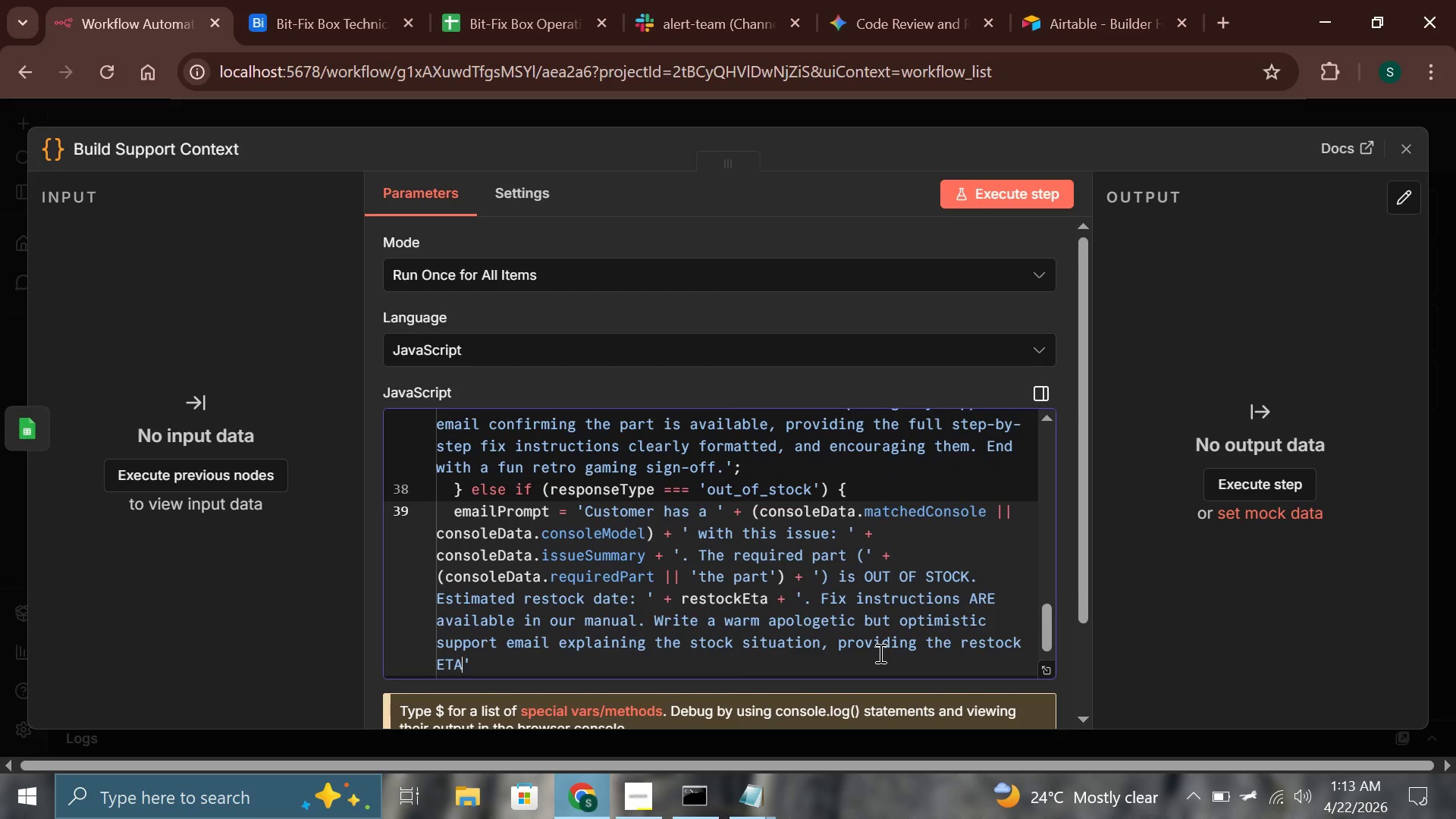 
key(ArrowRight)
 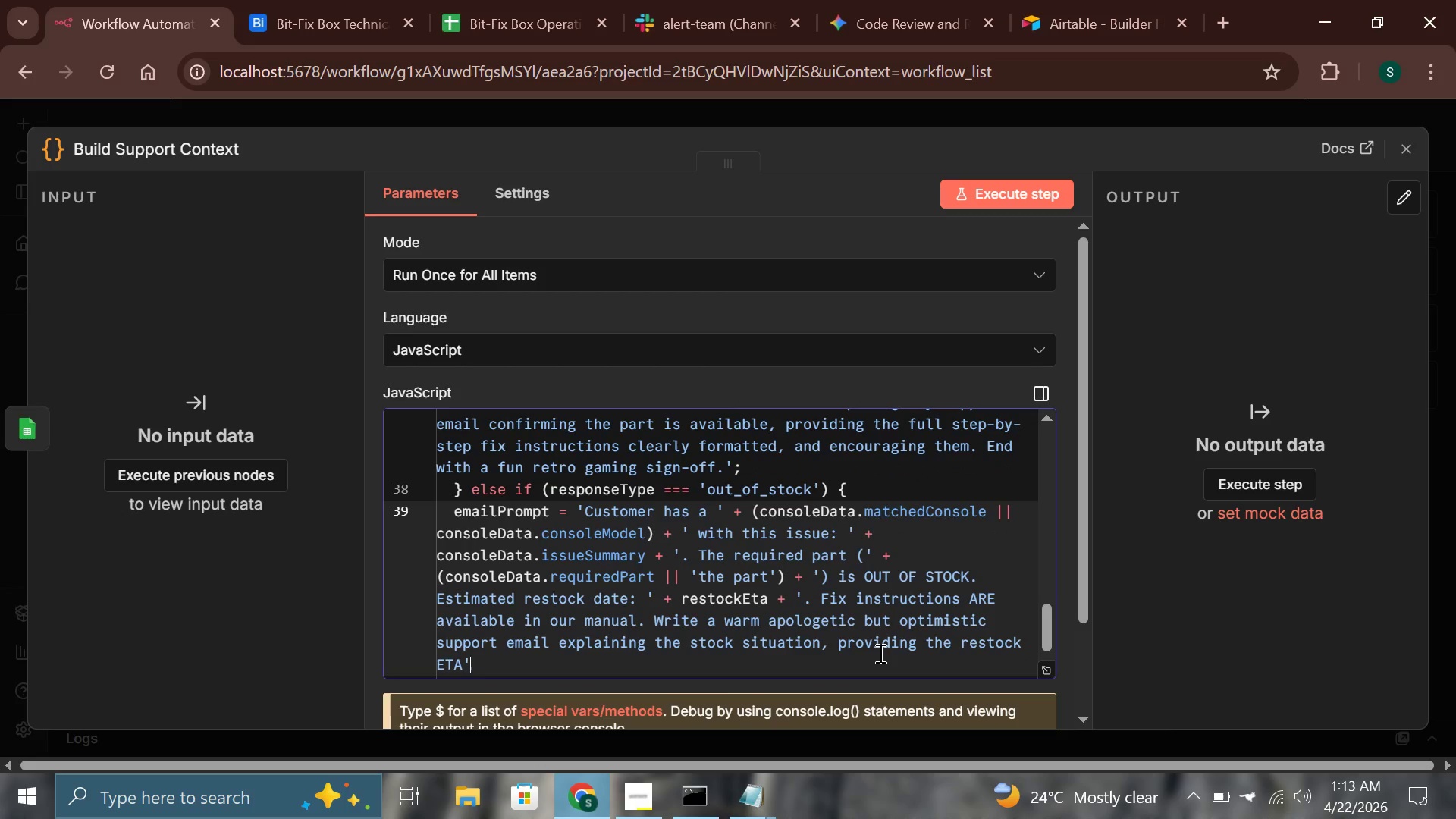 
key(ArrowLeft)
 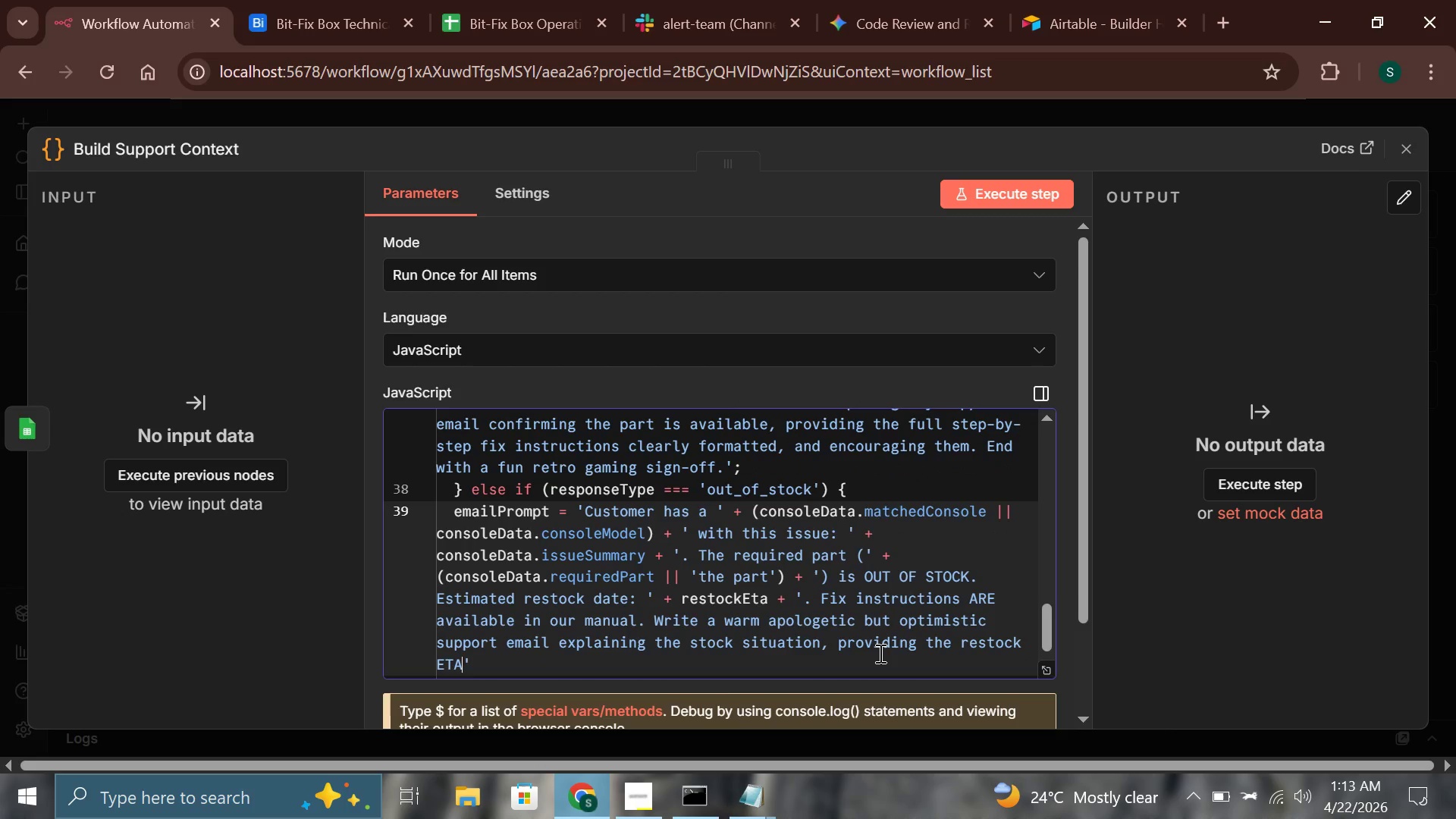 
type(, suggesting they can pre-order, and sharing the fix steps they cna)
key(Backspace)
key(Backspace)
type(an review while they wait)
key(Backspace)
type(. E)
key(Backspace)
key(Backspace)
key(Backspace)
type(t,)
key(Backspace)
type(. End with a fun reto)
key(Backspace)
type(ro gaming sign-off.)
 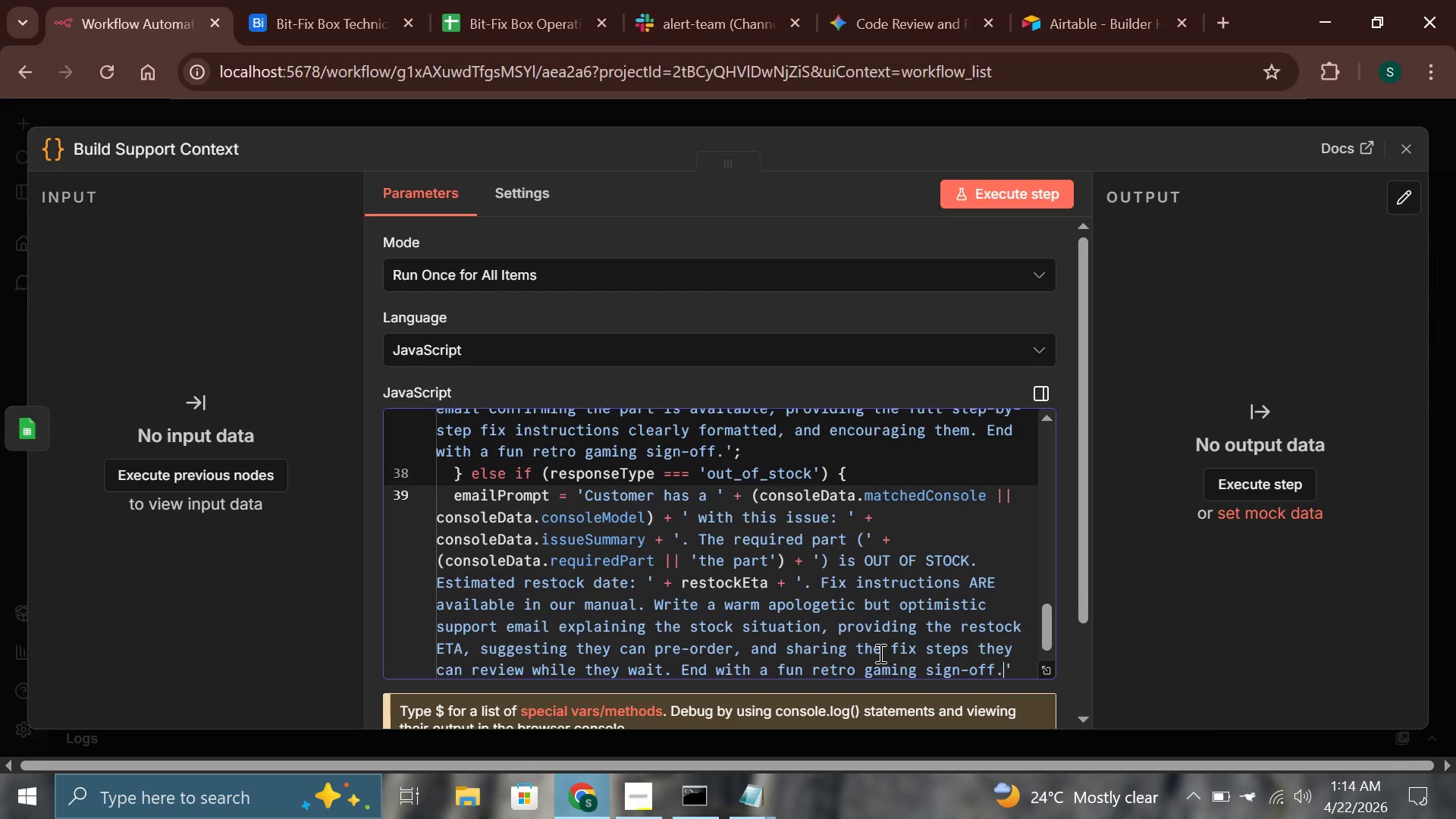 
key(ArrowRight)
 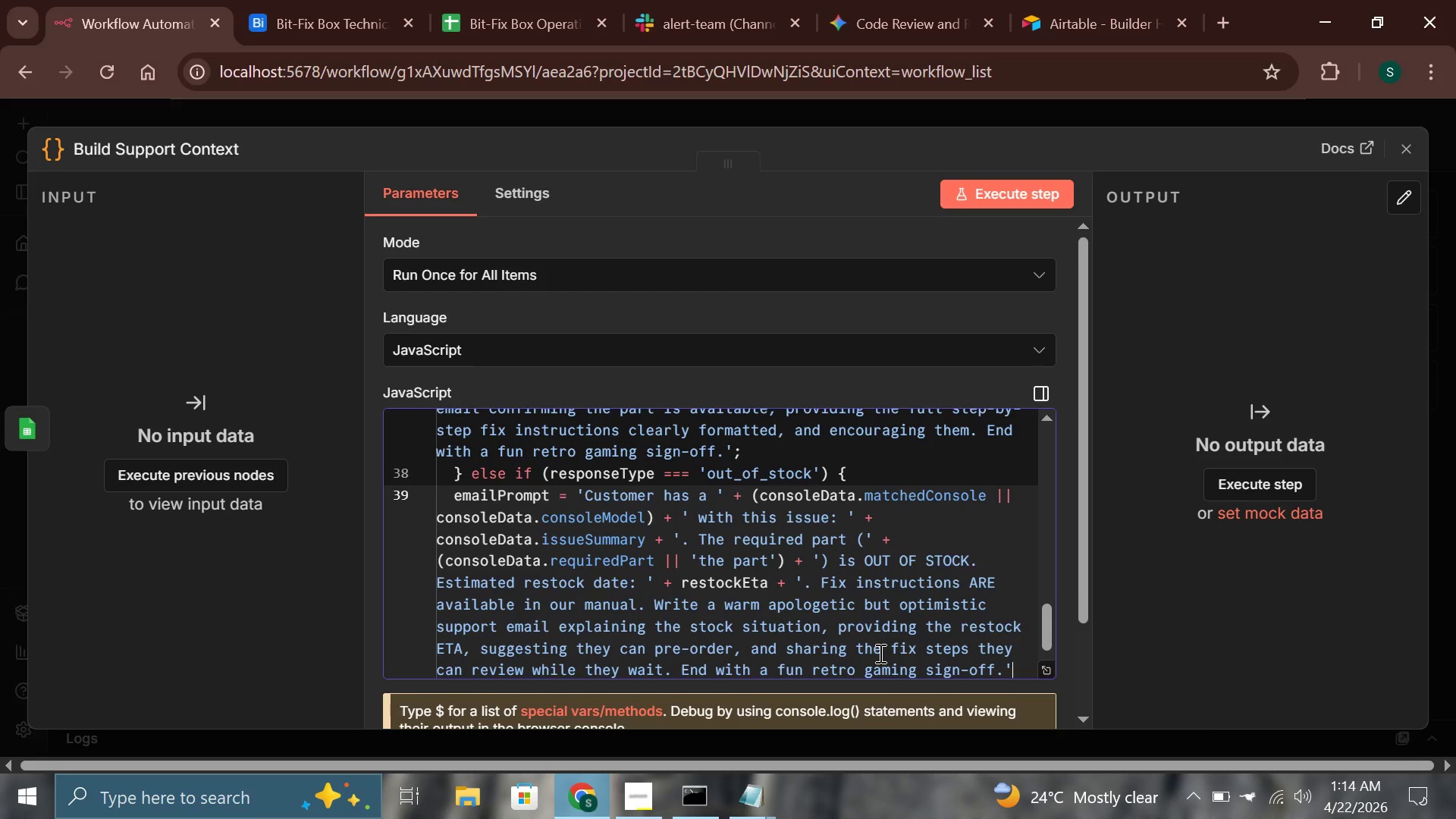 
key(ArrowRight)
 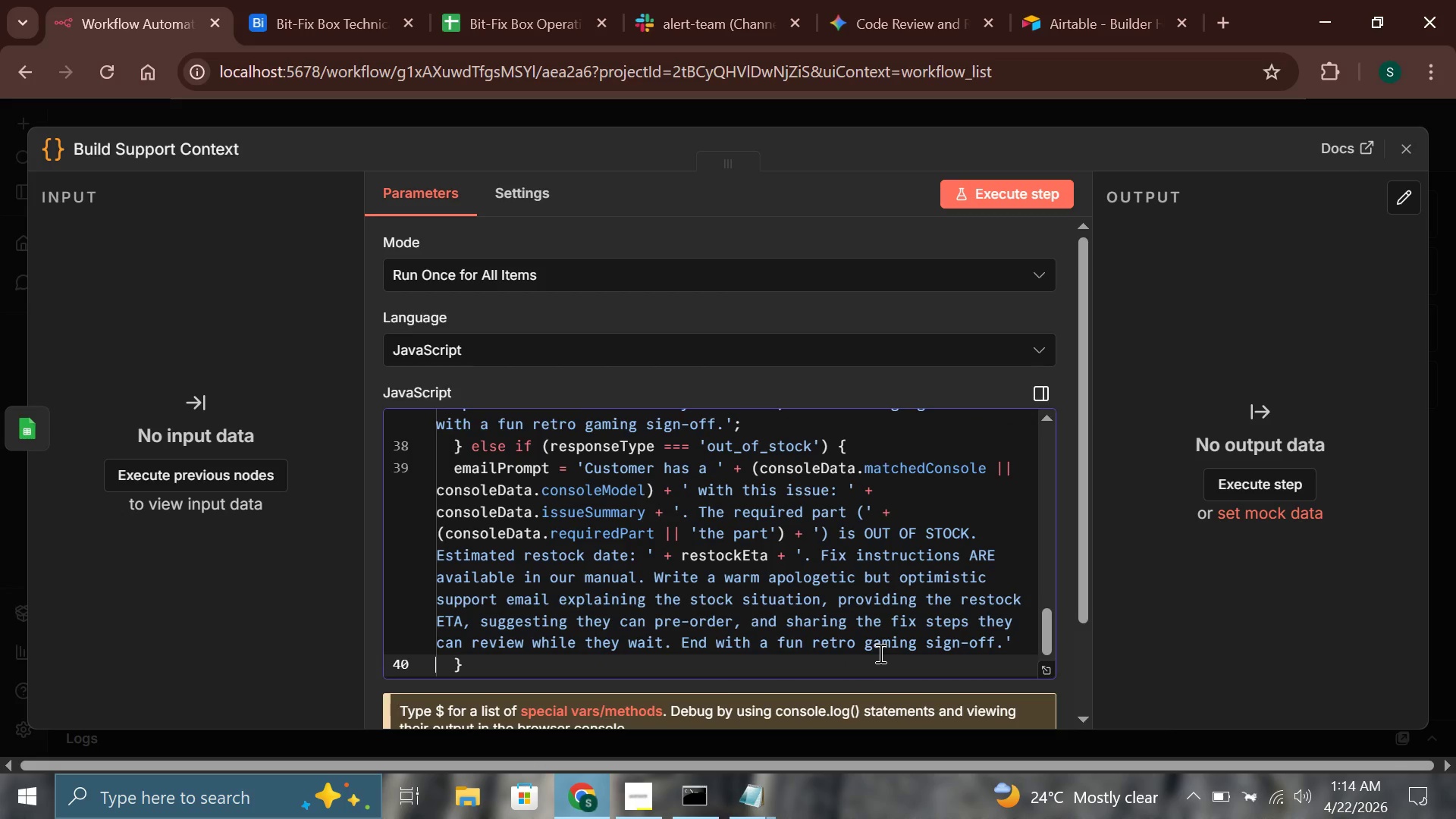 
key(ArrowLeft)
 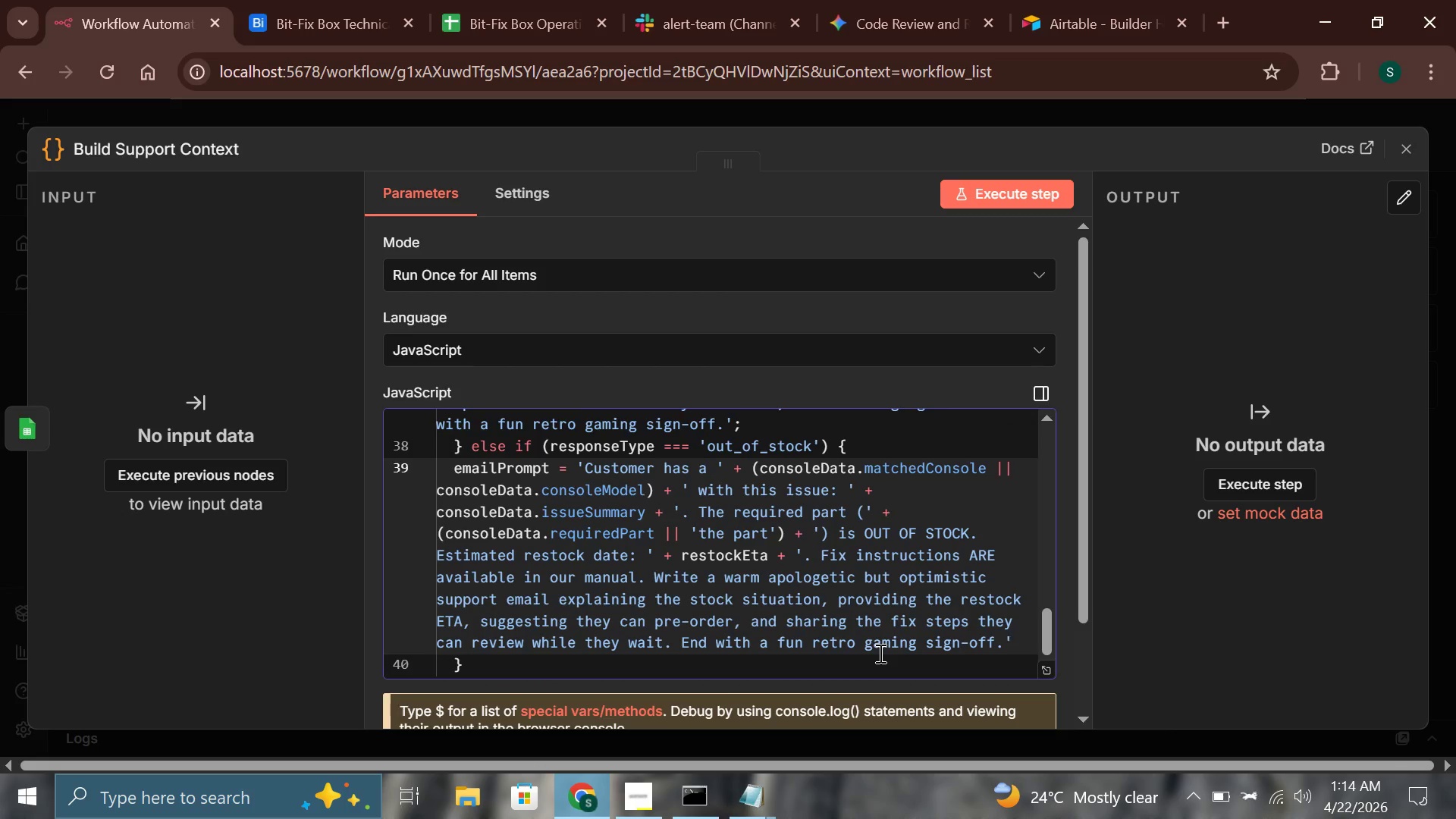 
key(Semicolon)
 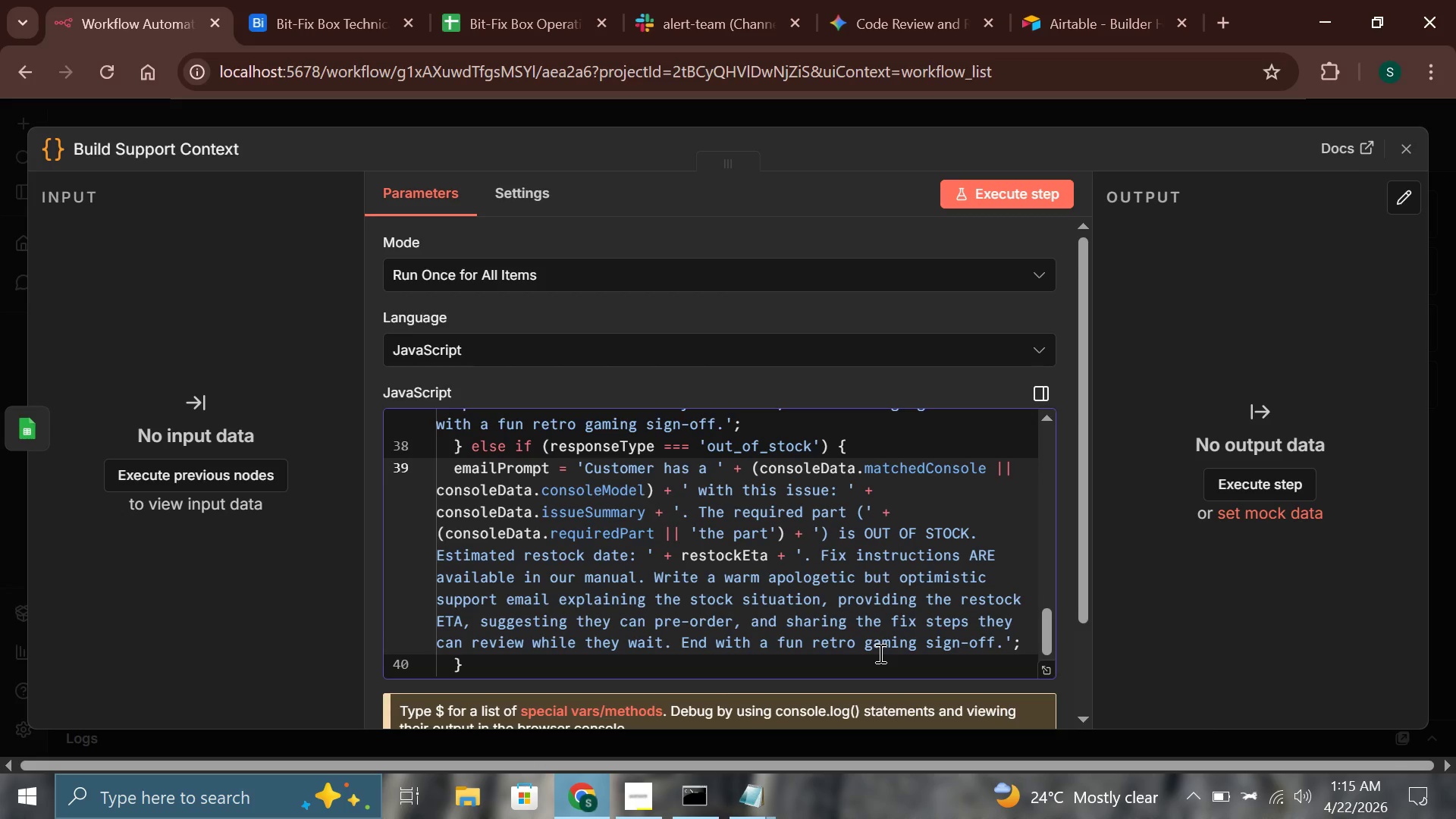 
wait(46.97)
 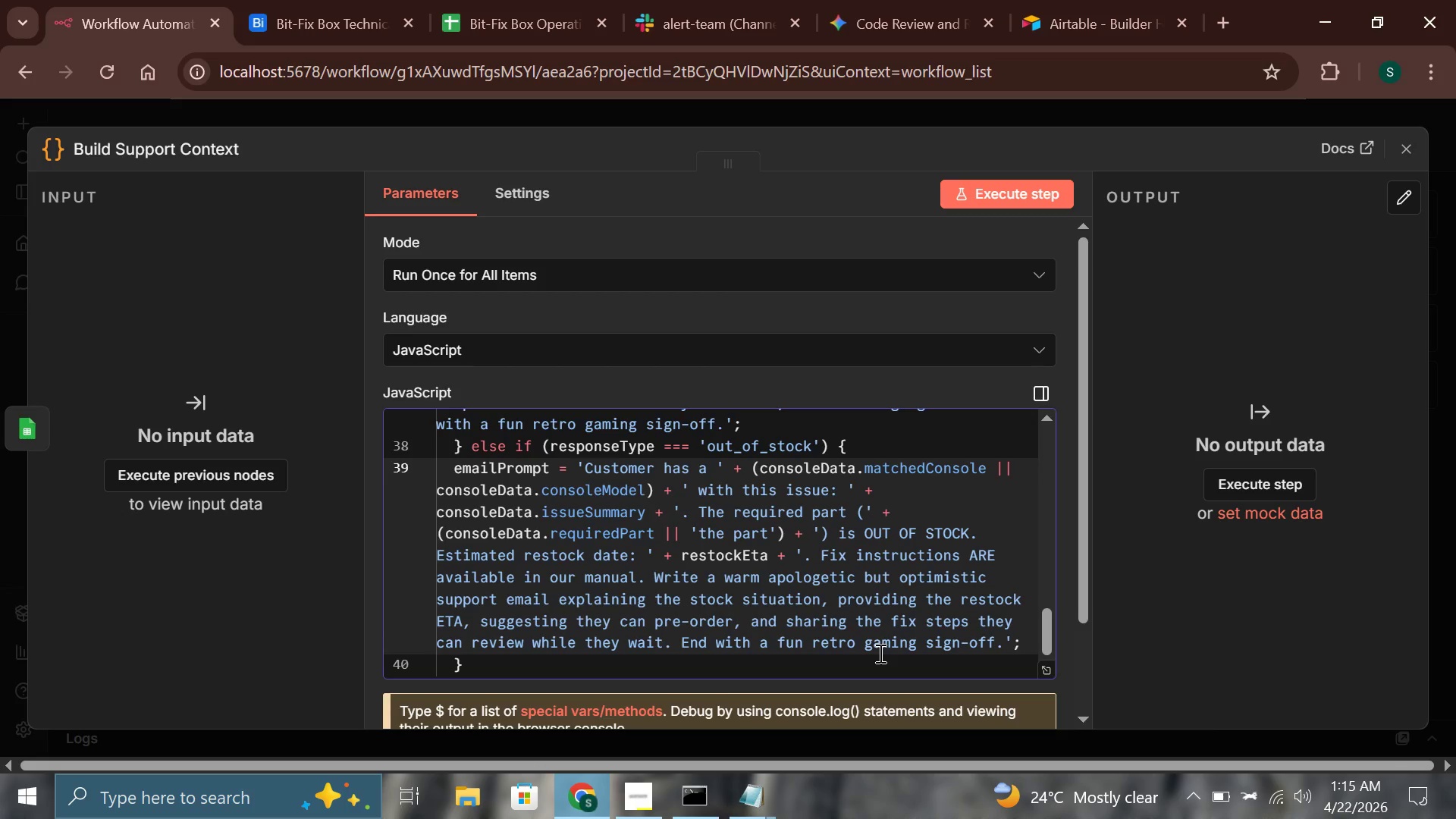 
key(ArrowDown)
 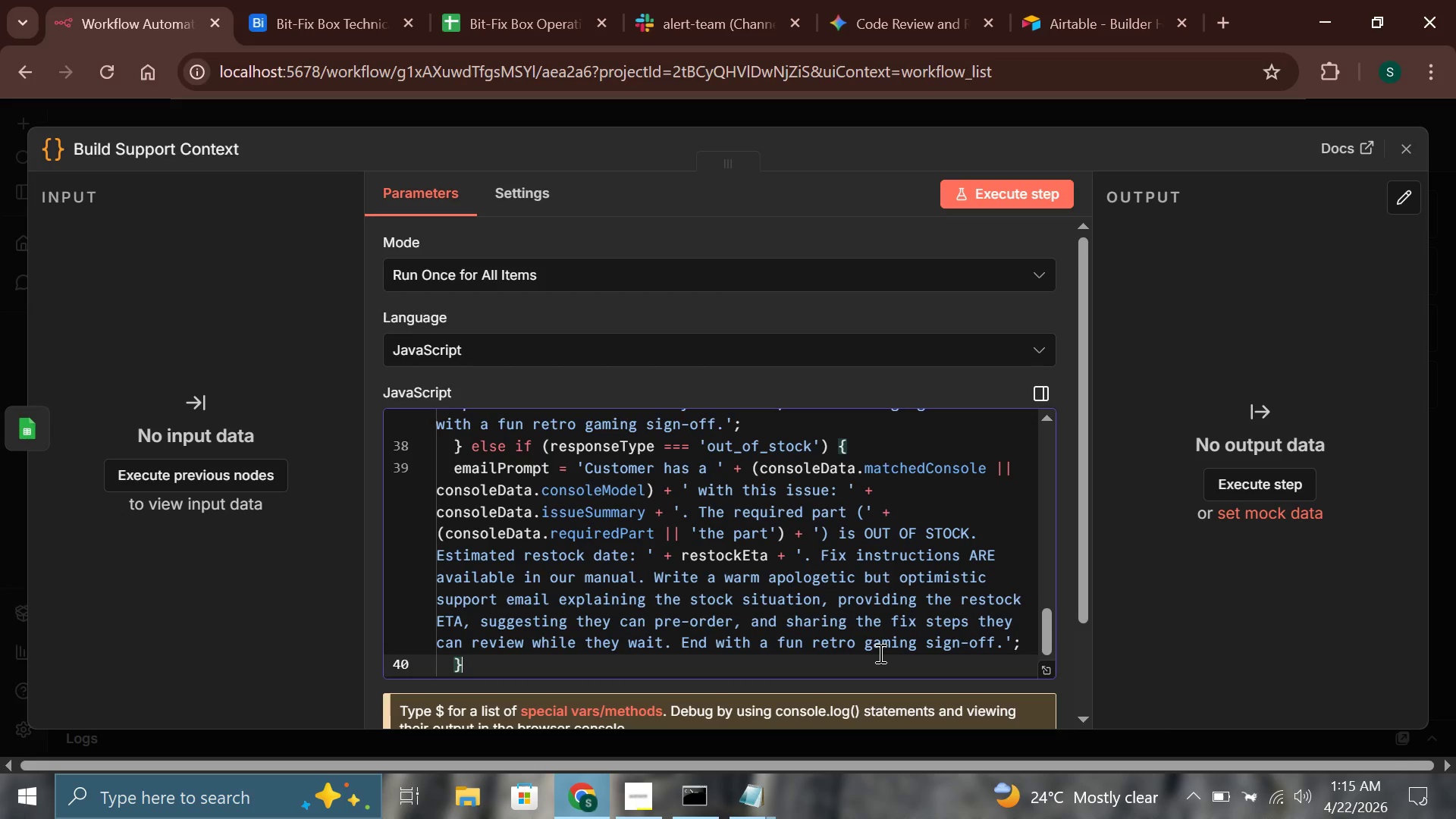 
type( else {)
 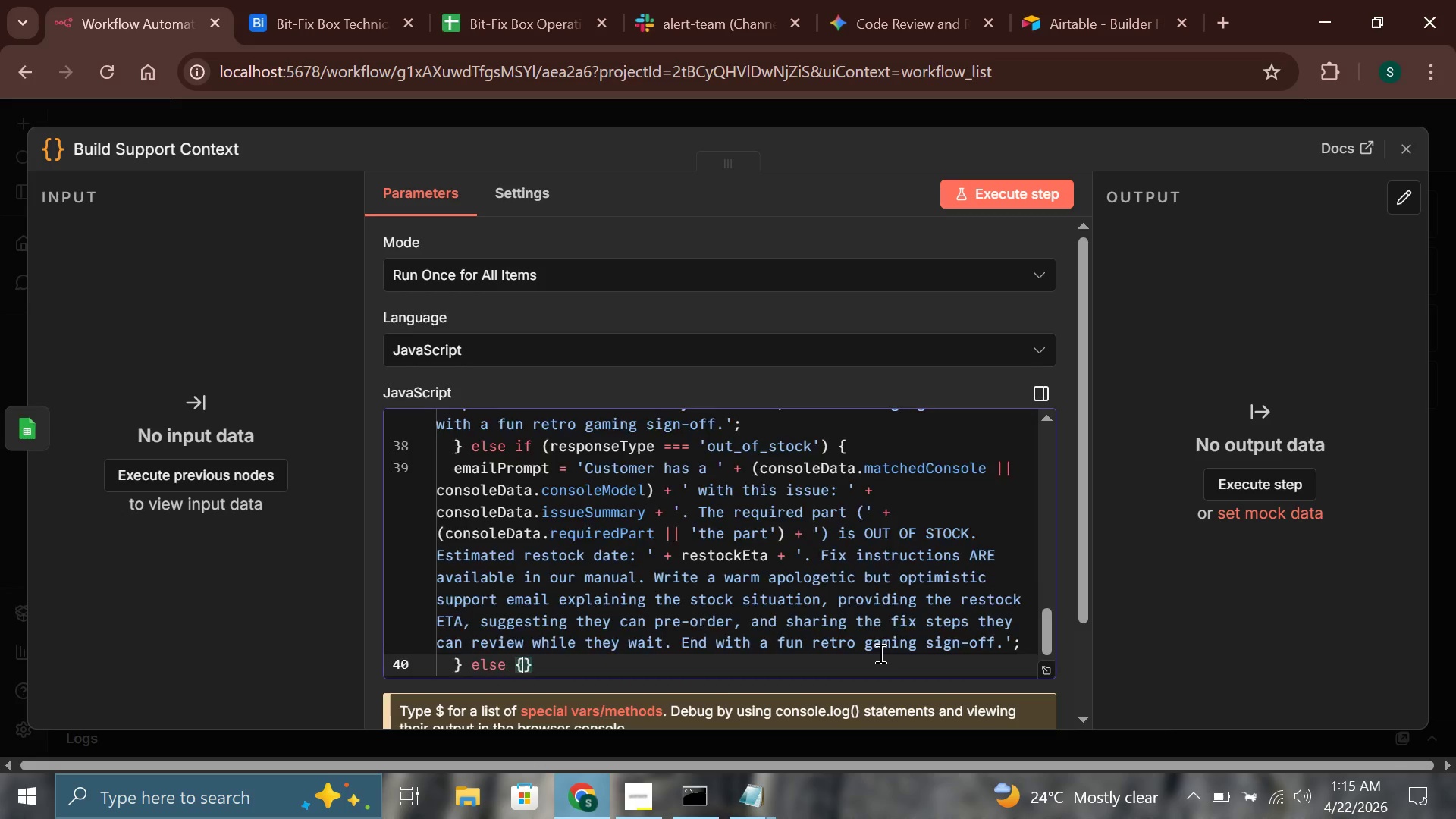 
 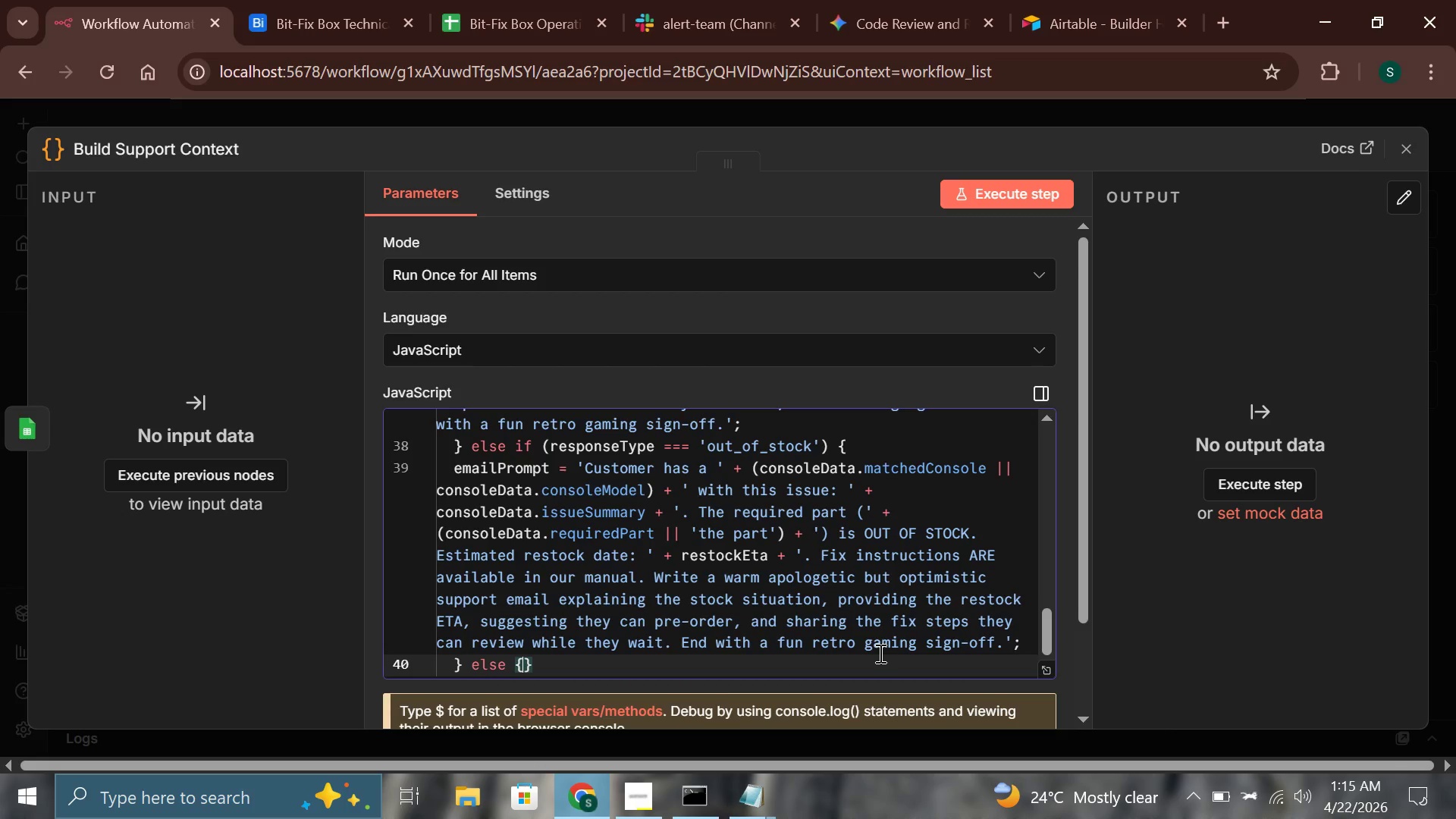 
key(Enter)
 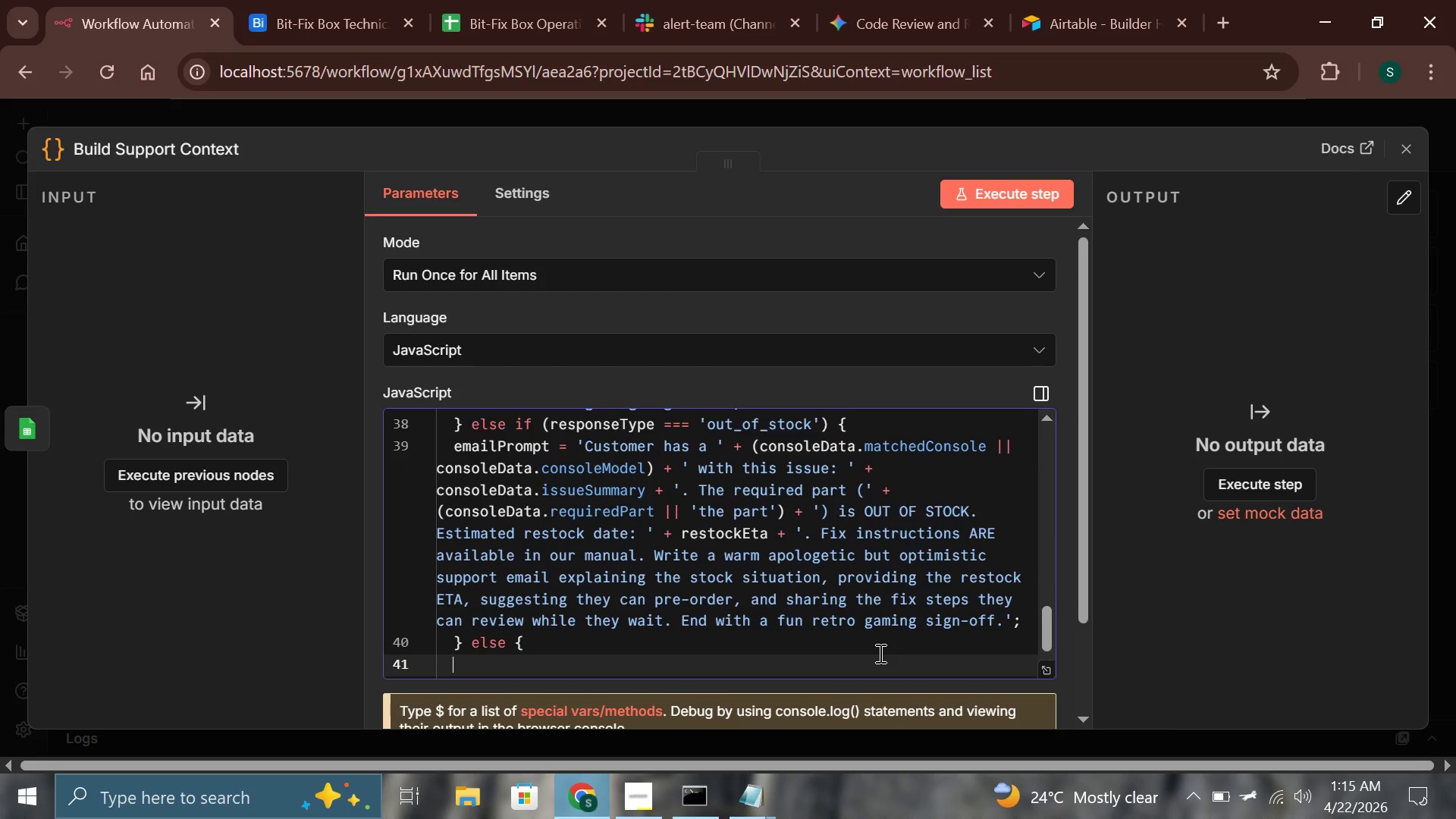 
type(emai)
 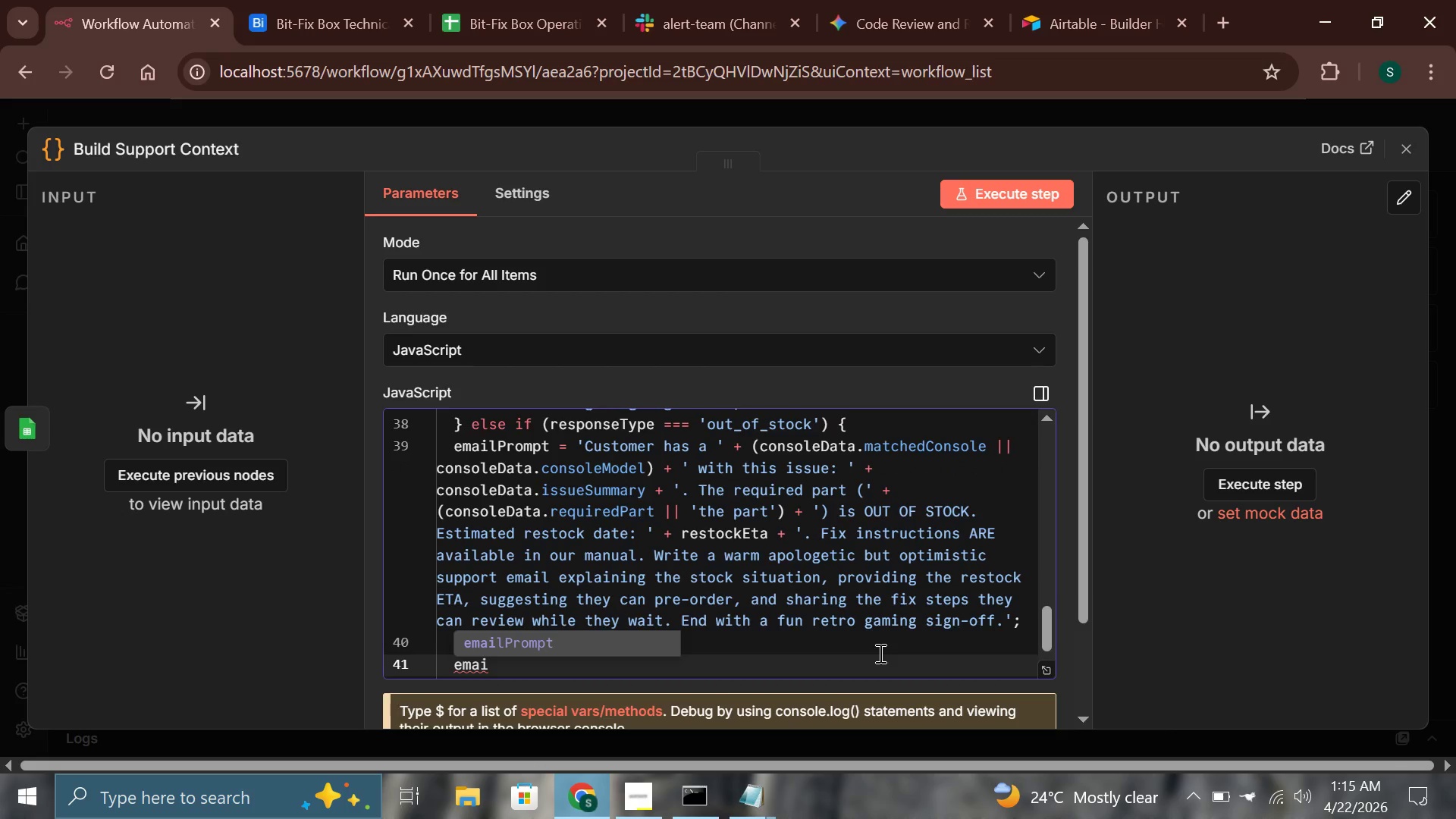 
key(Enter)
 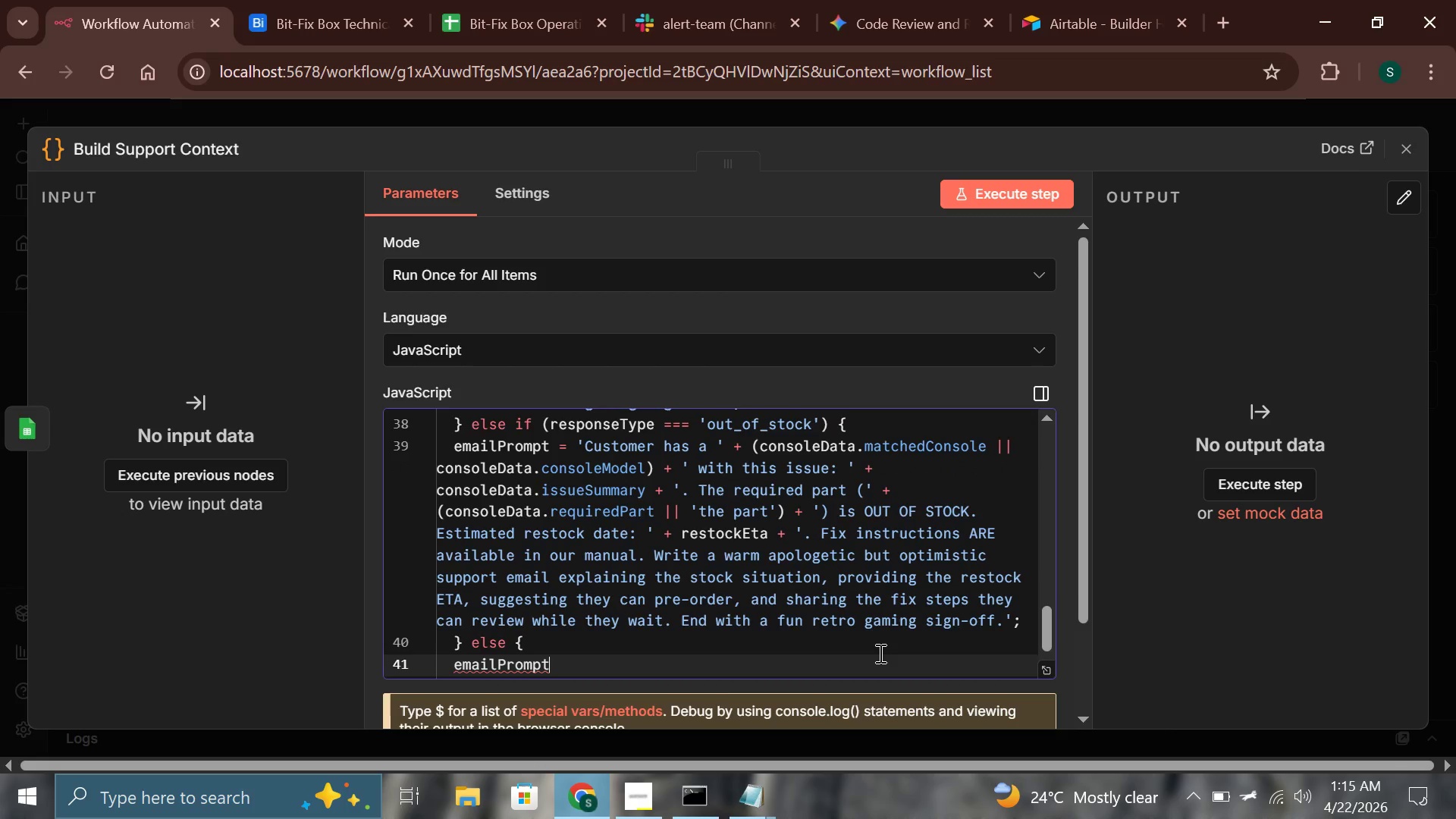 
type( = 'Customer ah)
key(Backspace)
key(Backspace)
type(has a  )
 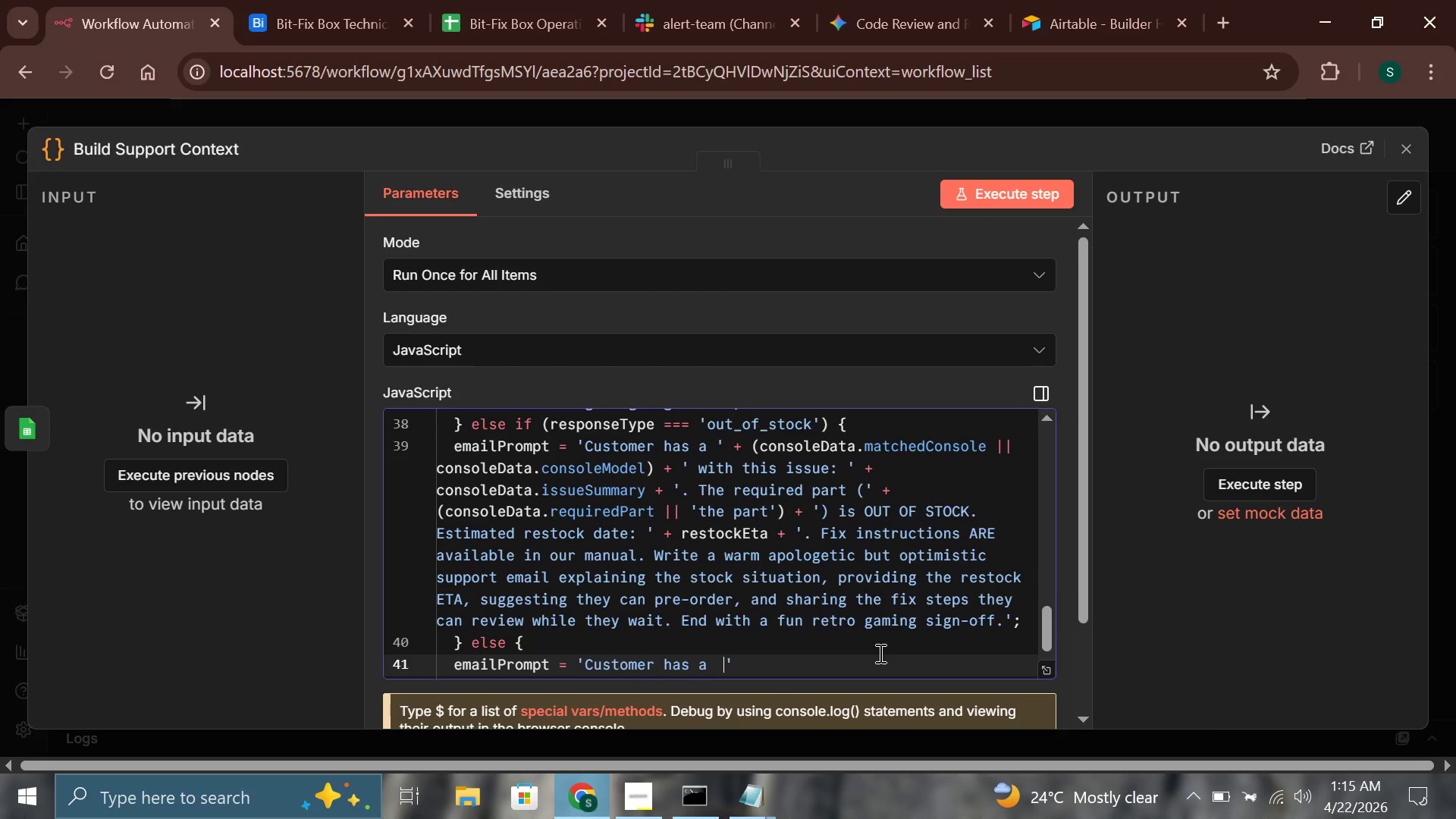 
key(Backspace)
 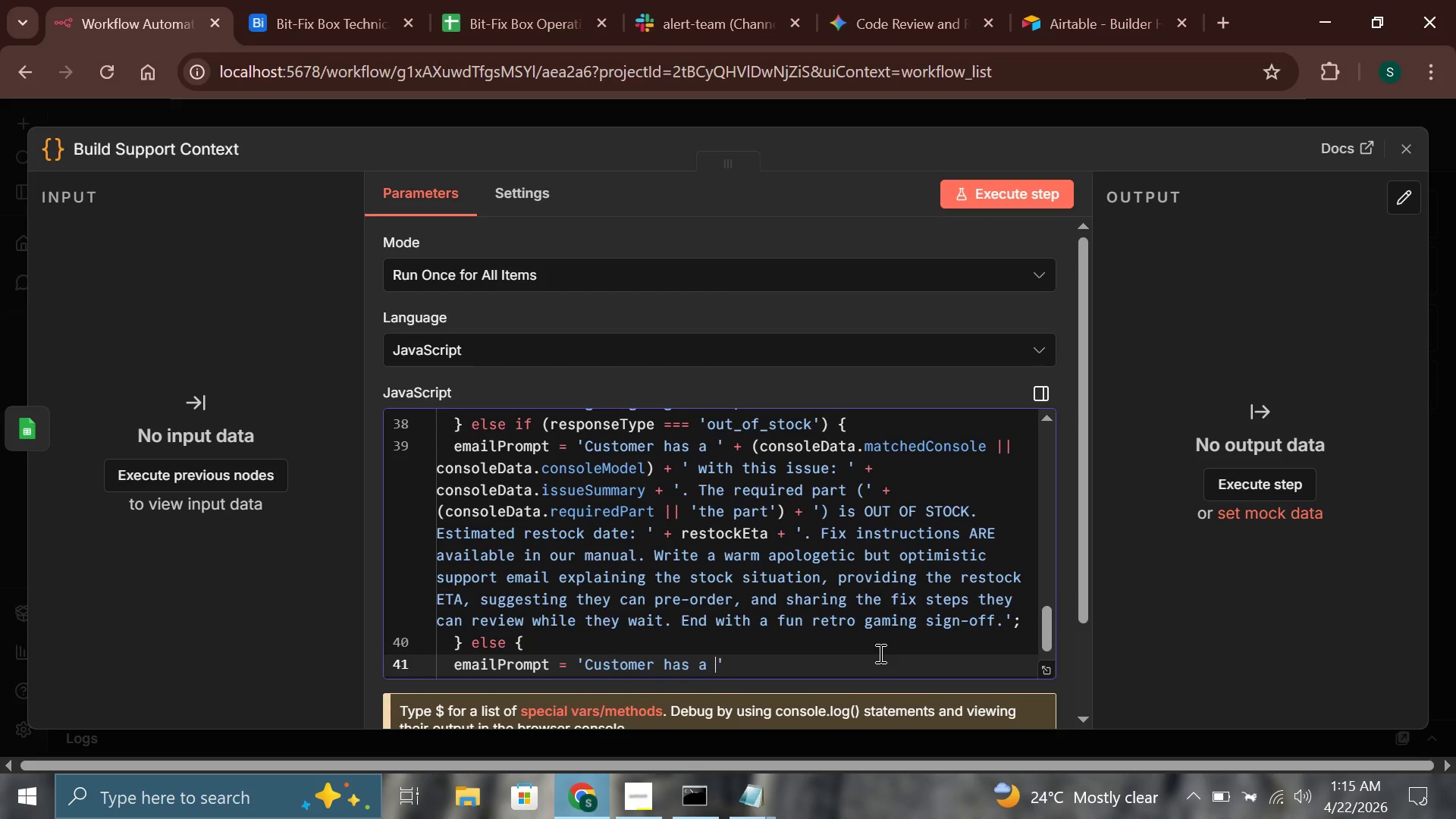 
key(Backspace)
 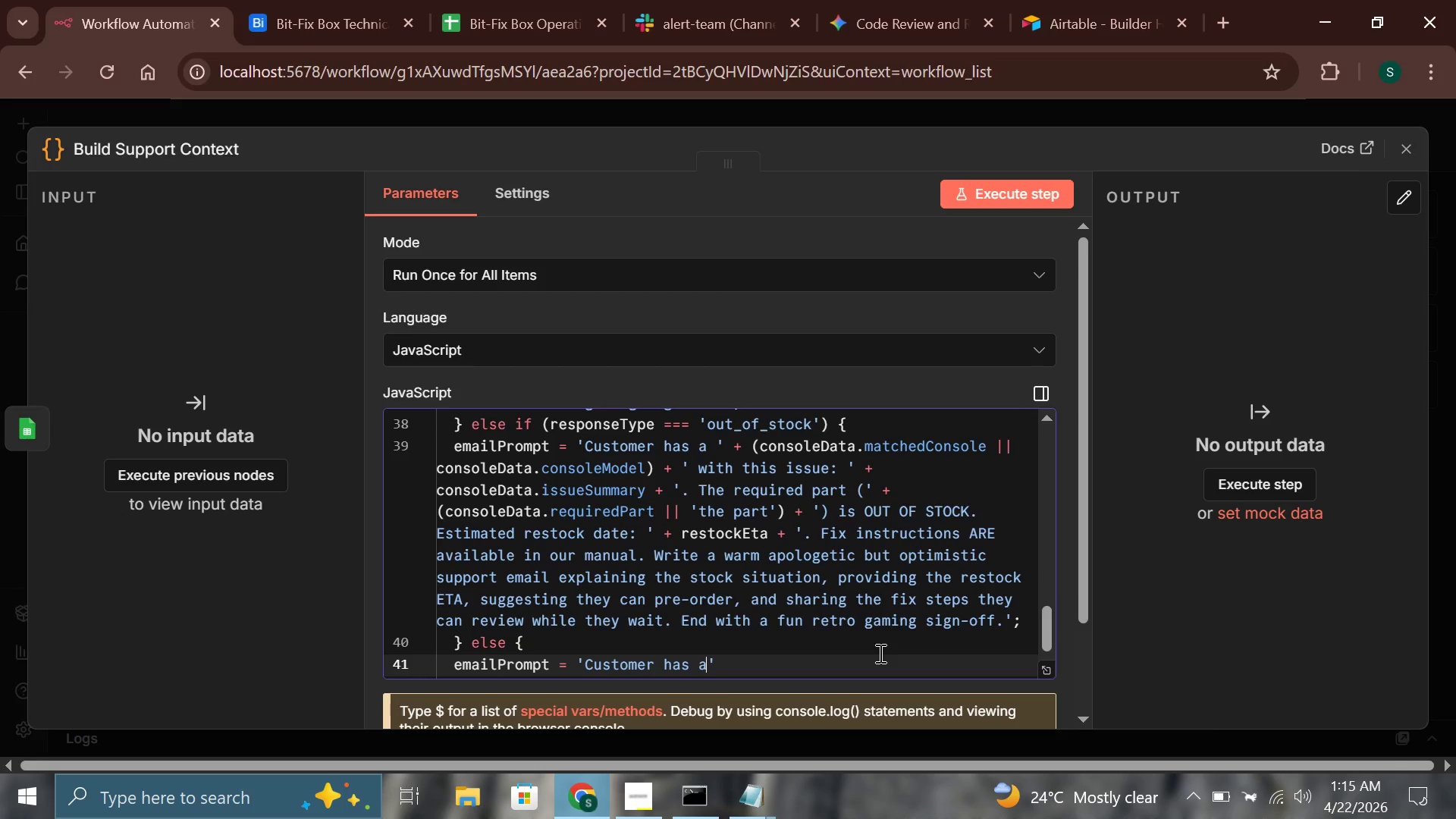 
key(Space)
 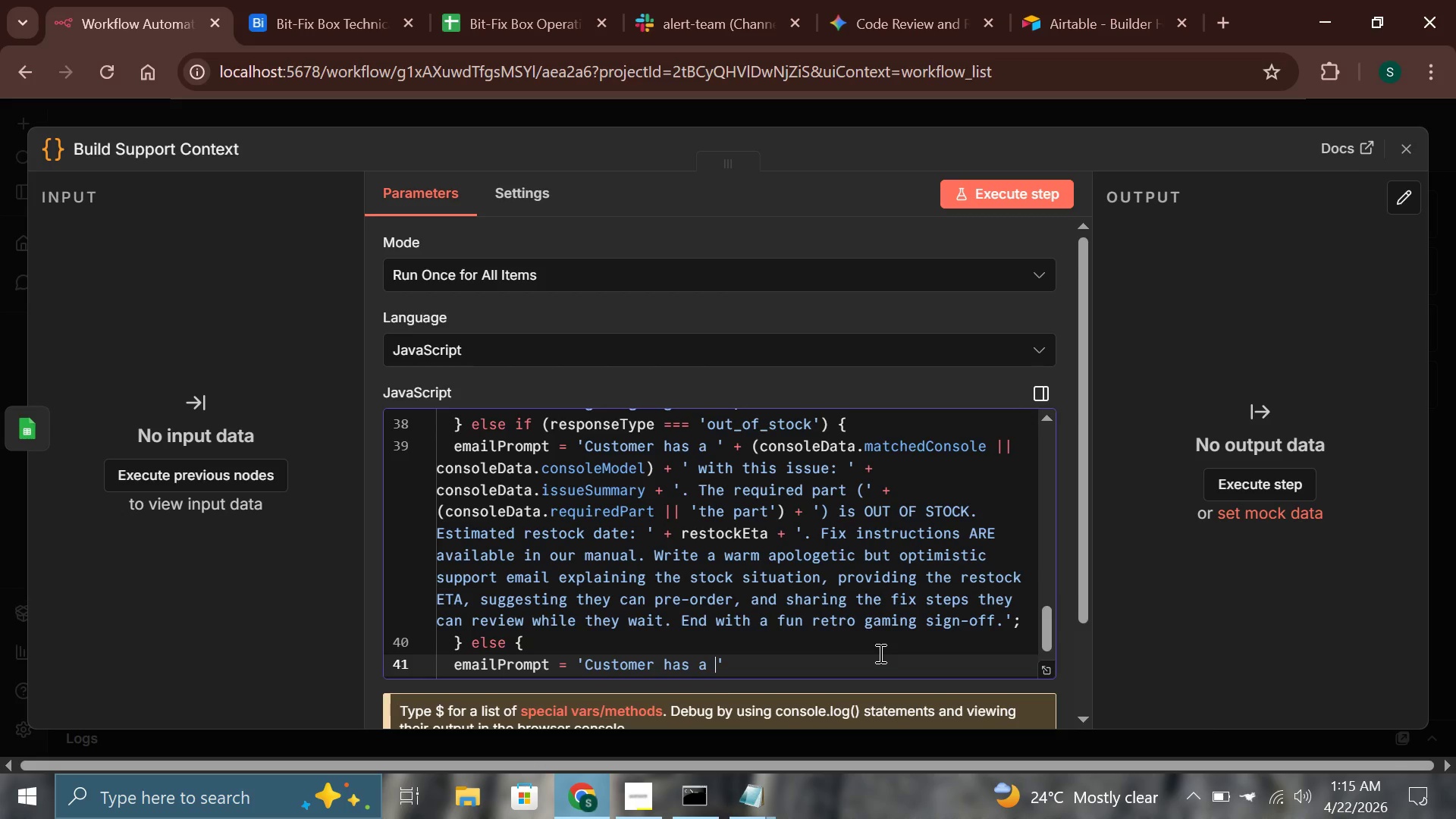 
key(ArrowRight)
 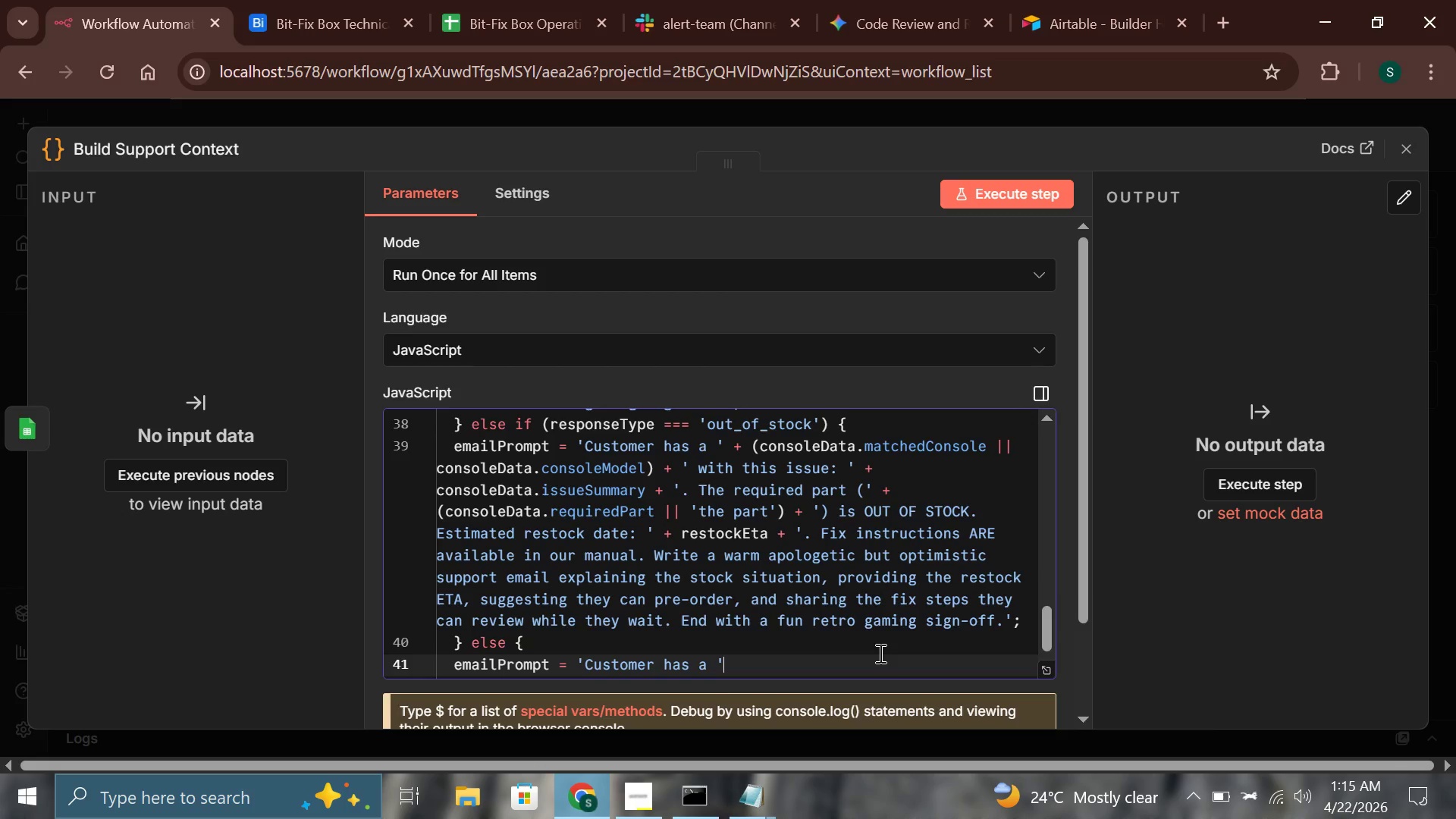 
type( + conso)
 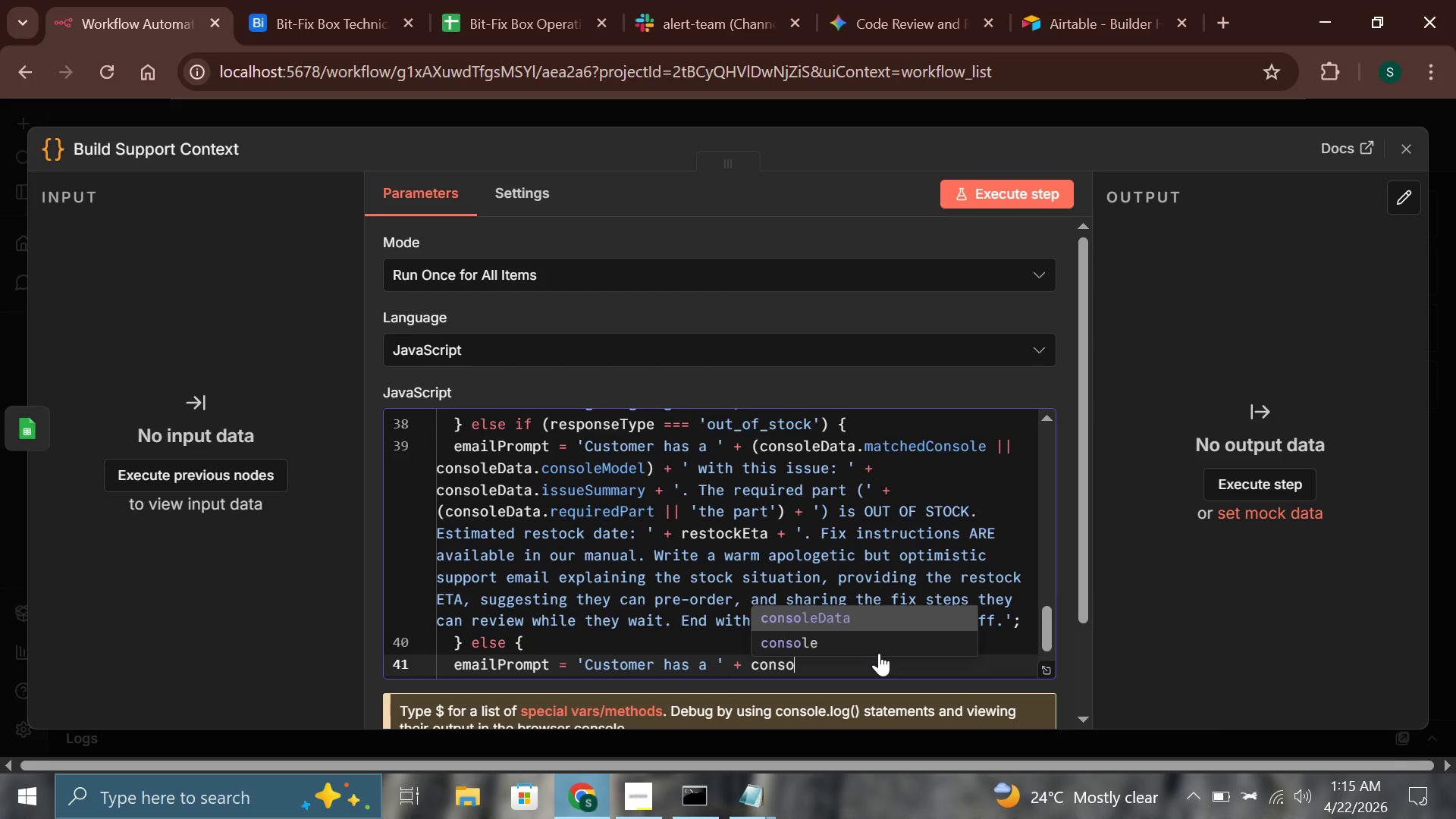 
key(Enter)
 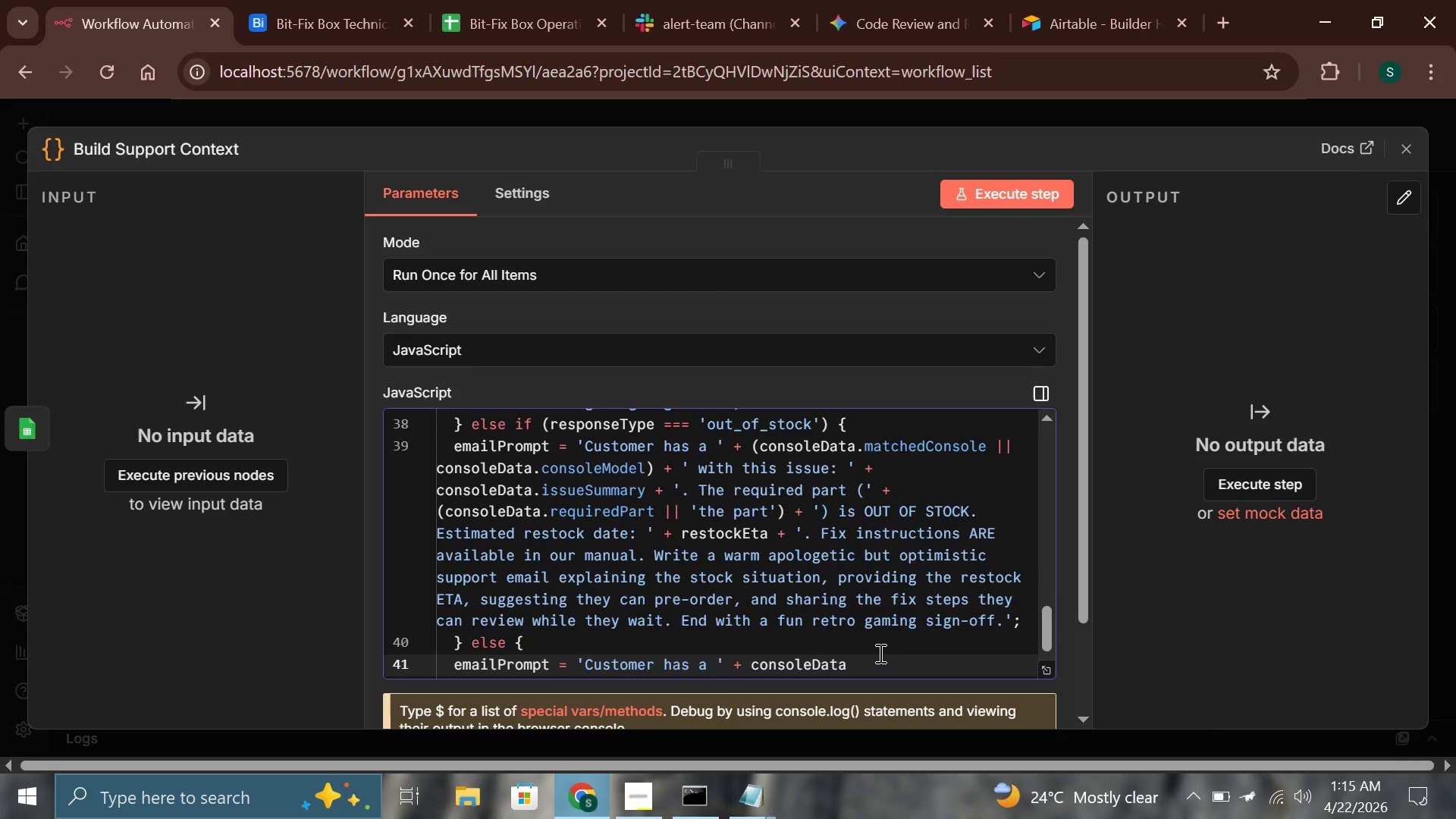 
type(.consoleModel + ' W)
key(Backspace)
type(with this issue: )
 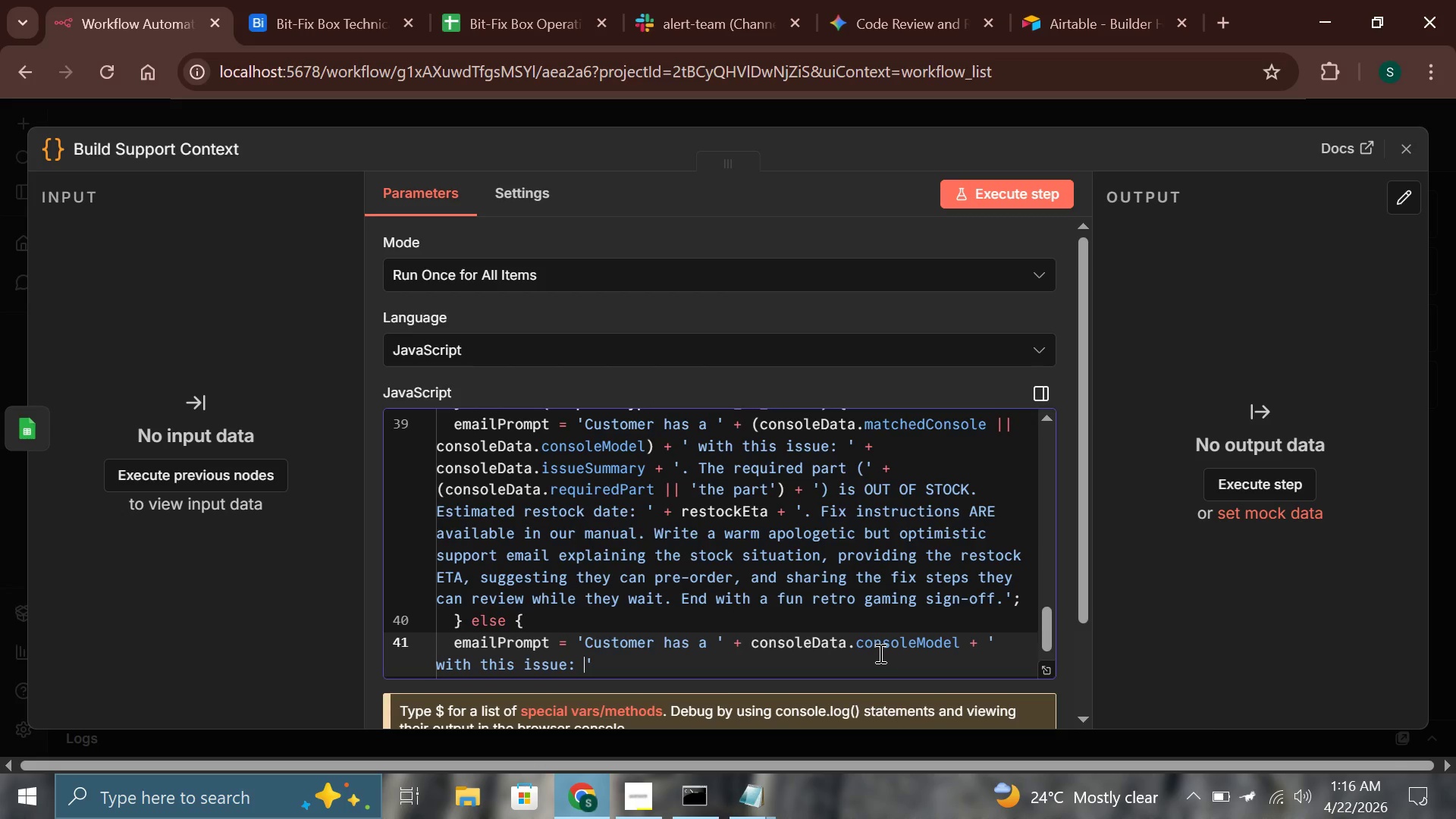 
wait(5.27)
 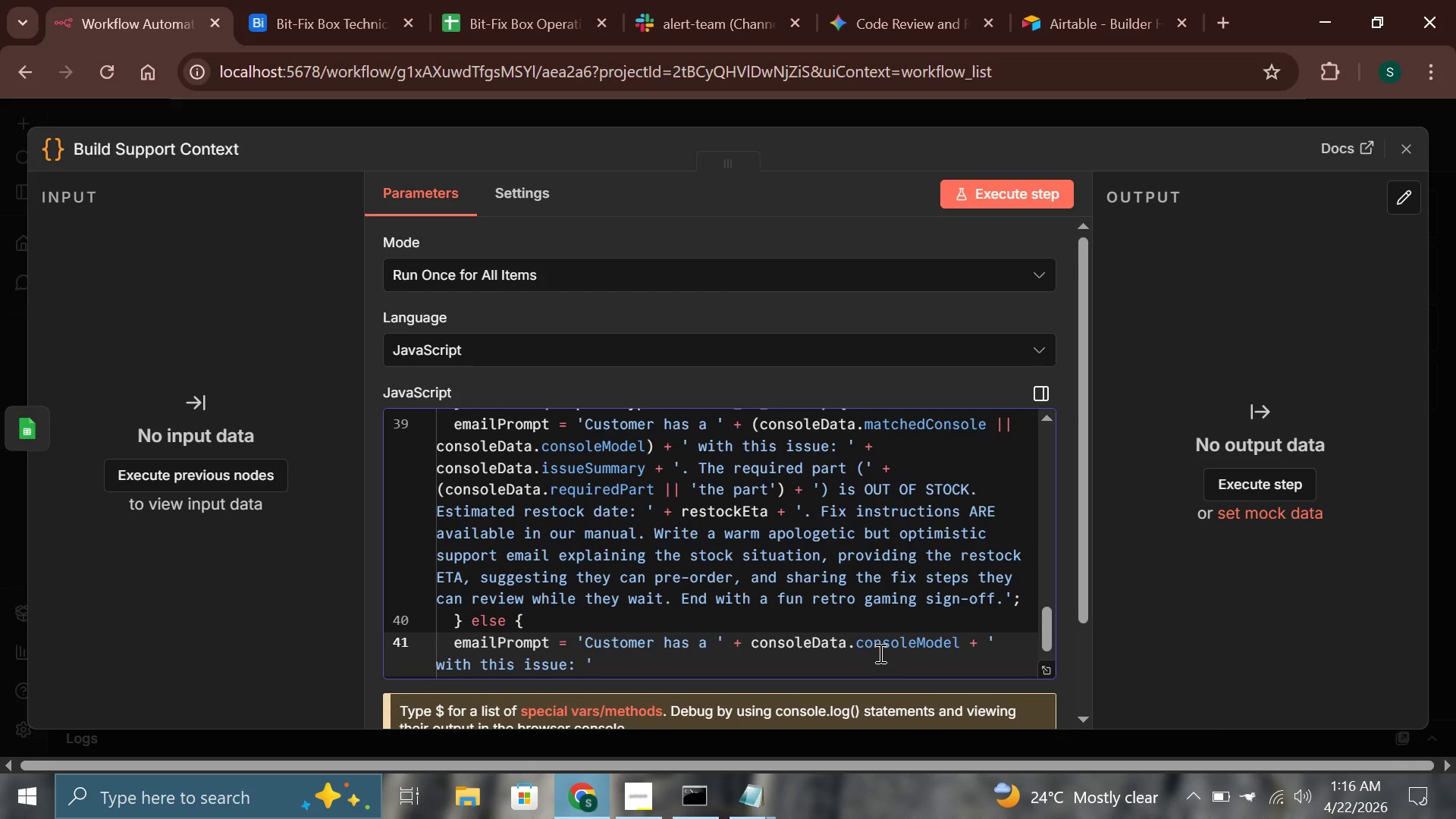 
key(ArrowRight)
 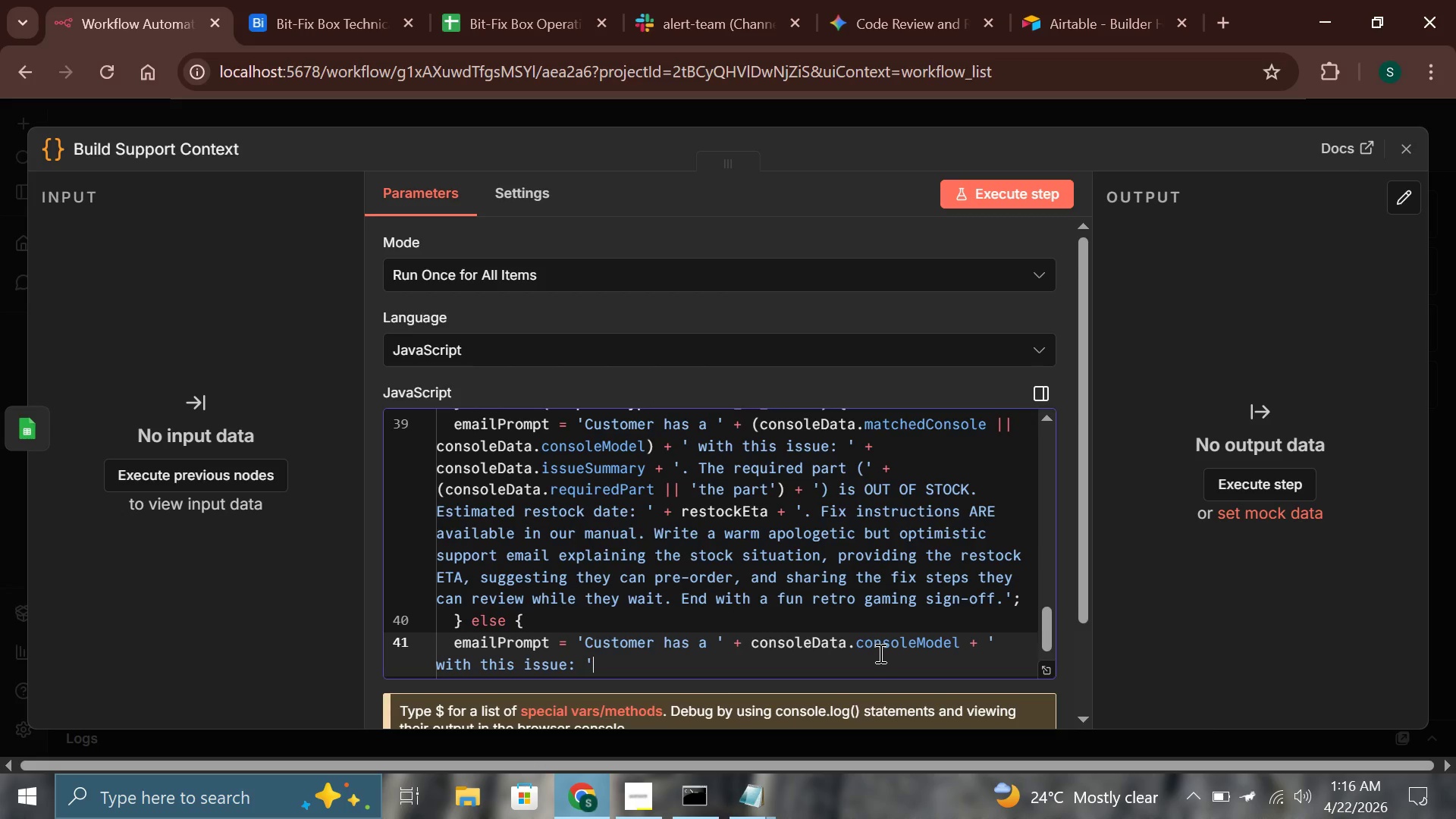 
type( + consoleD)
 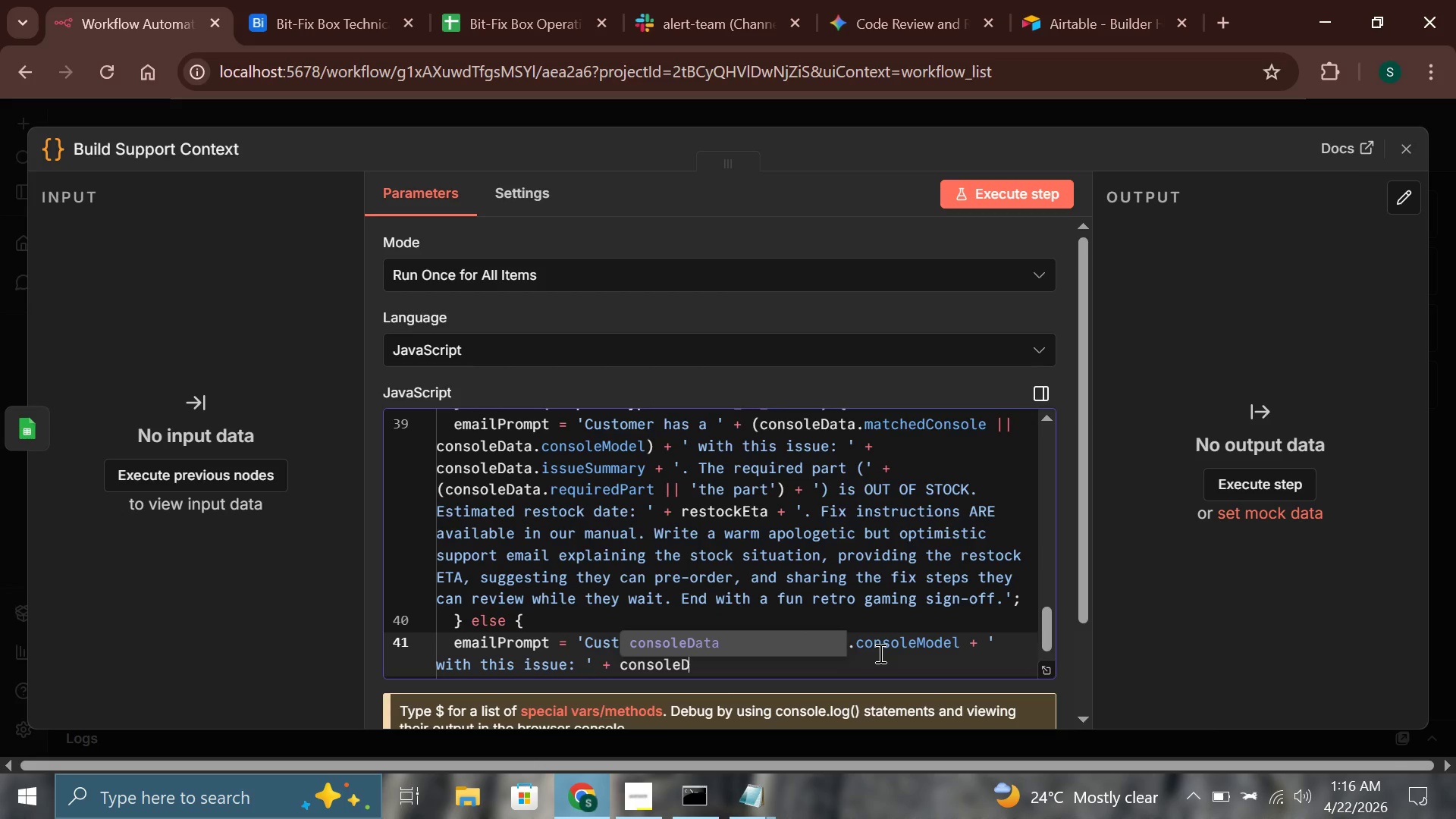 
key(Enter)
 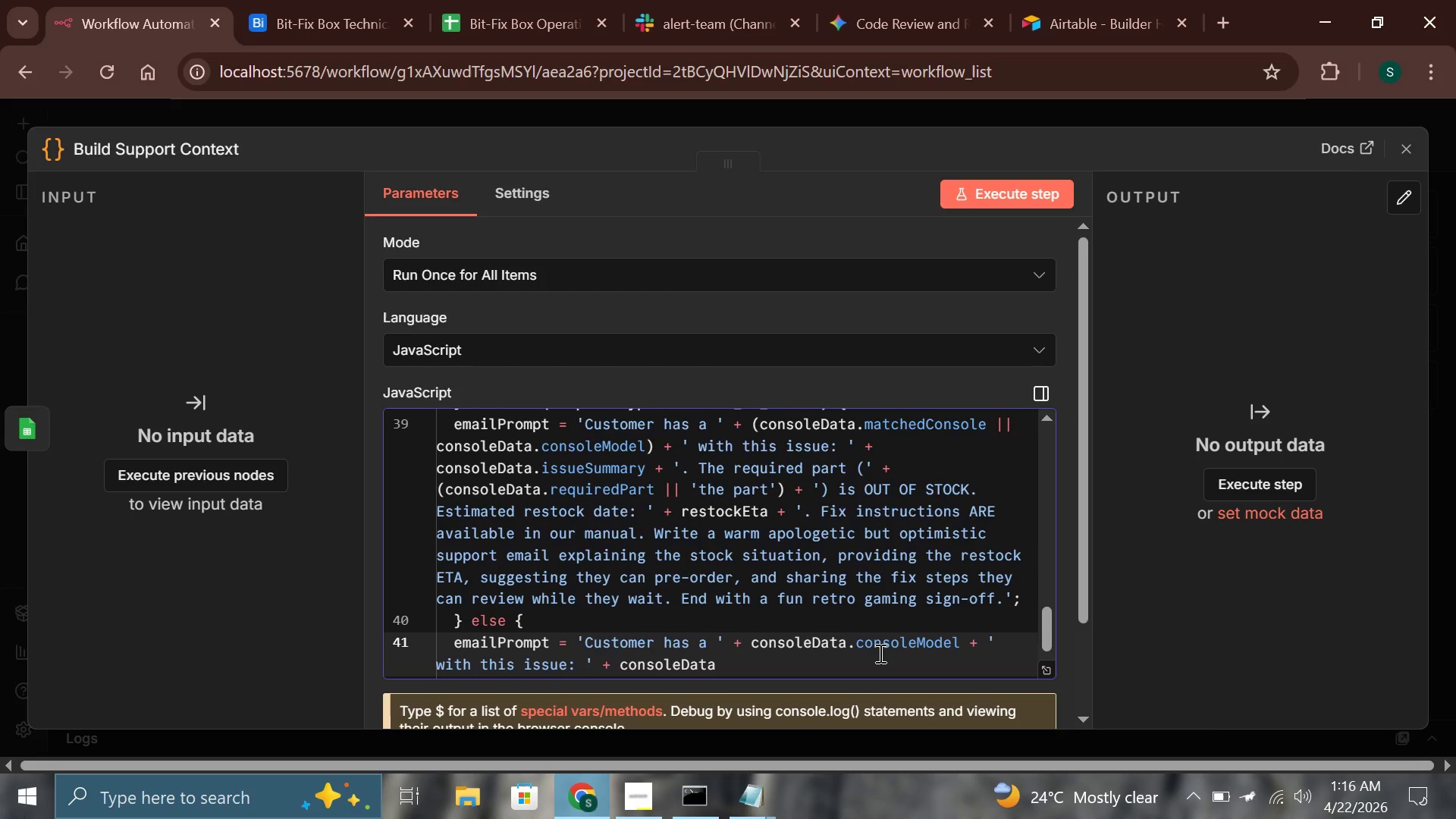 
type(.issueDescription )
 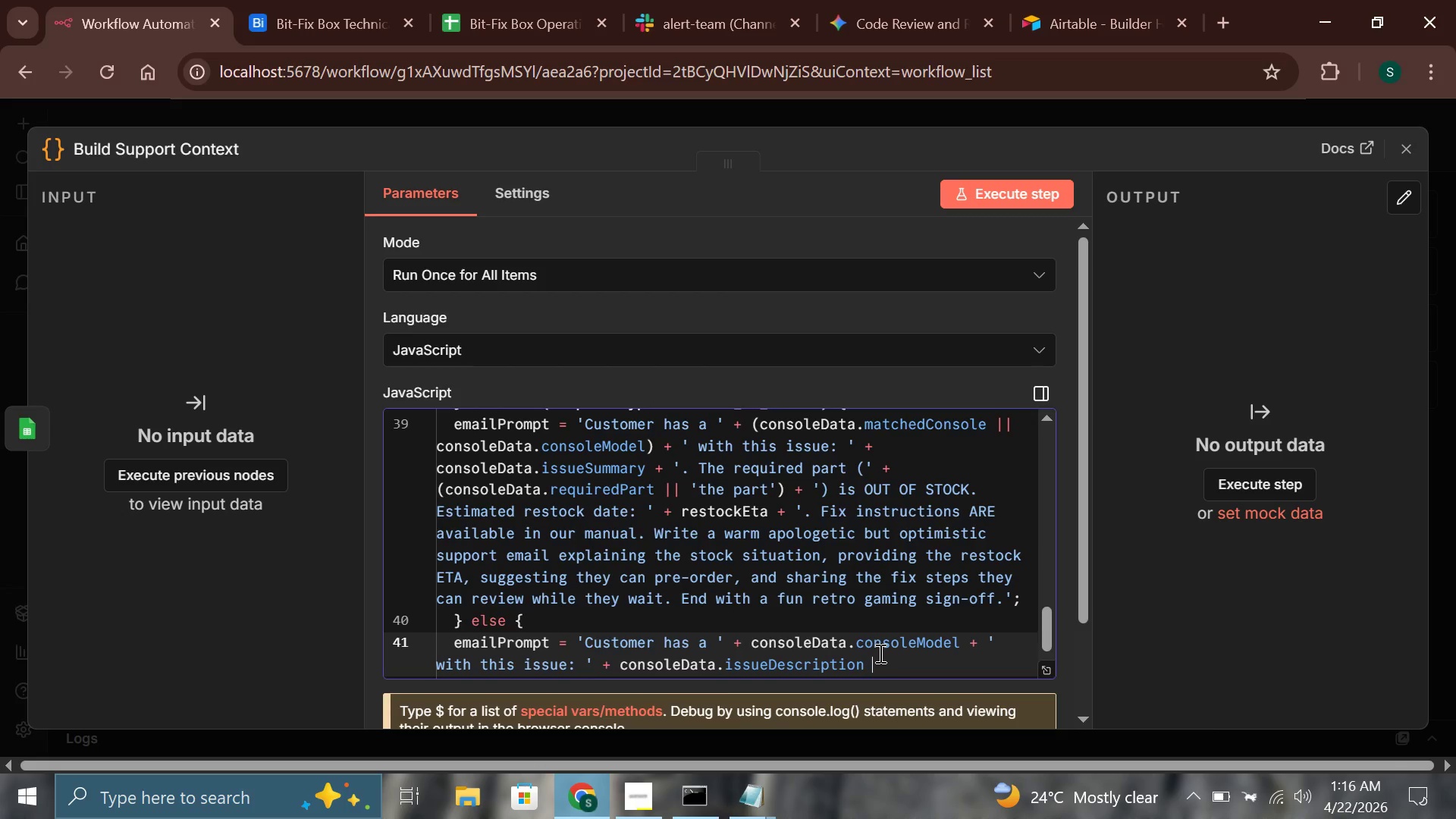 
type(+ '. This specific console or issue is not yet u)
key(Backspace)
type(i our technical manual)
key(Backspace)
type(.W)
key(Backspace)
type( Write a helpful warm support)
 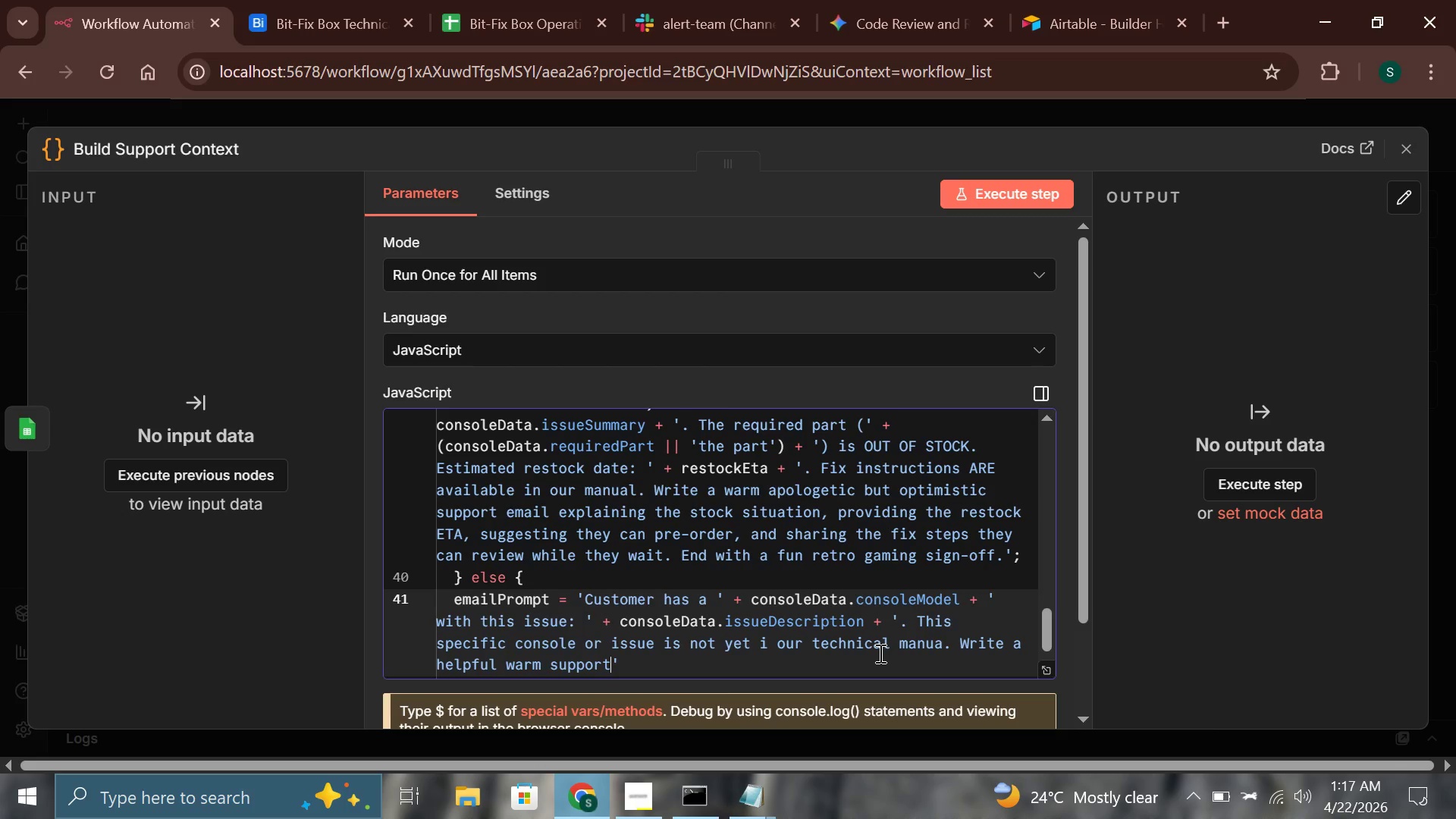 
type( email explaining we are excalating )
 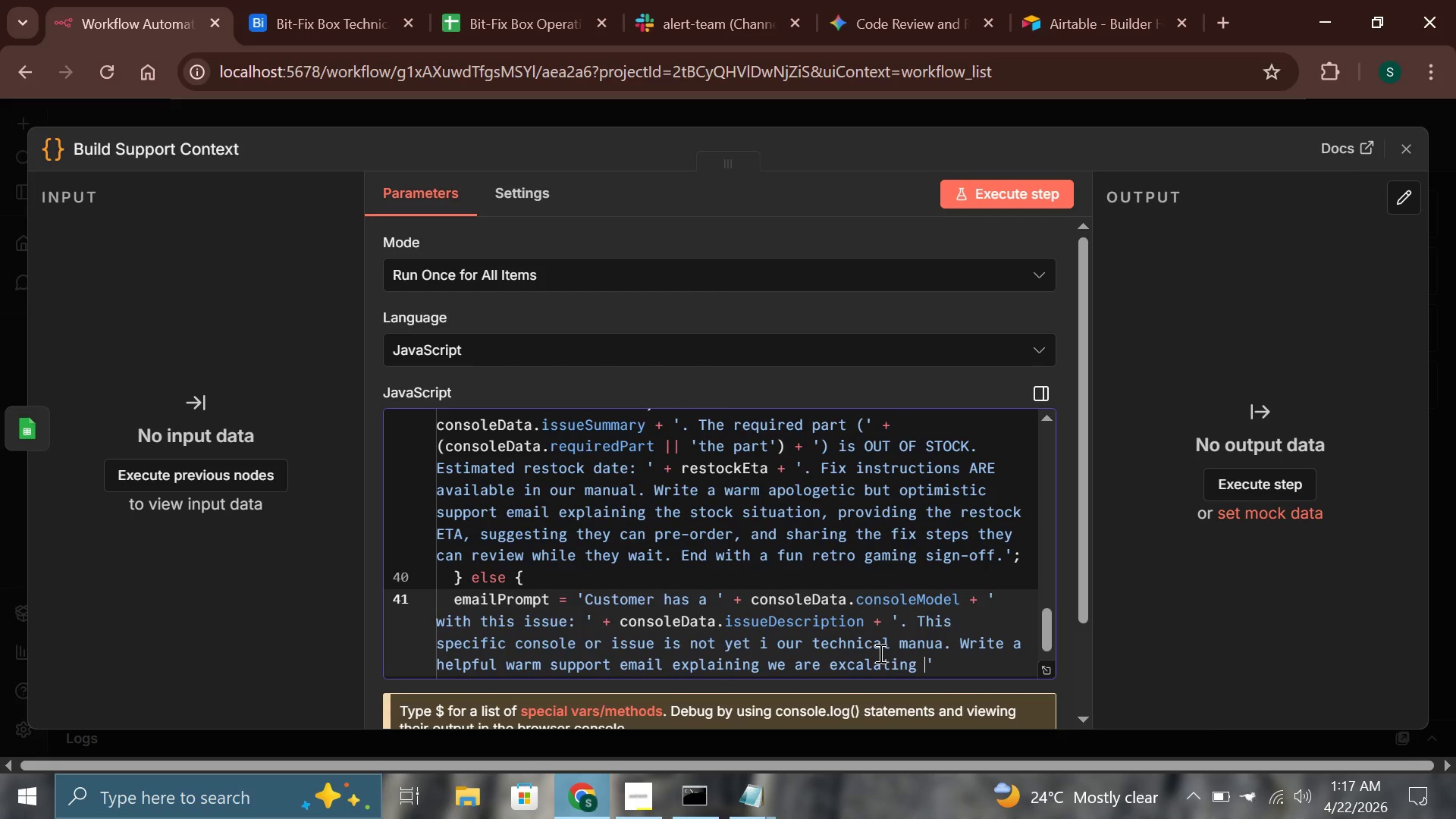 
hold_key(key=ArrowLeft, duration=0.77)
 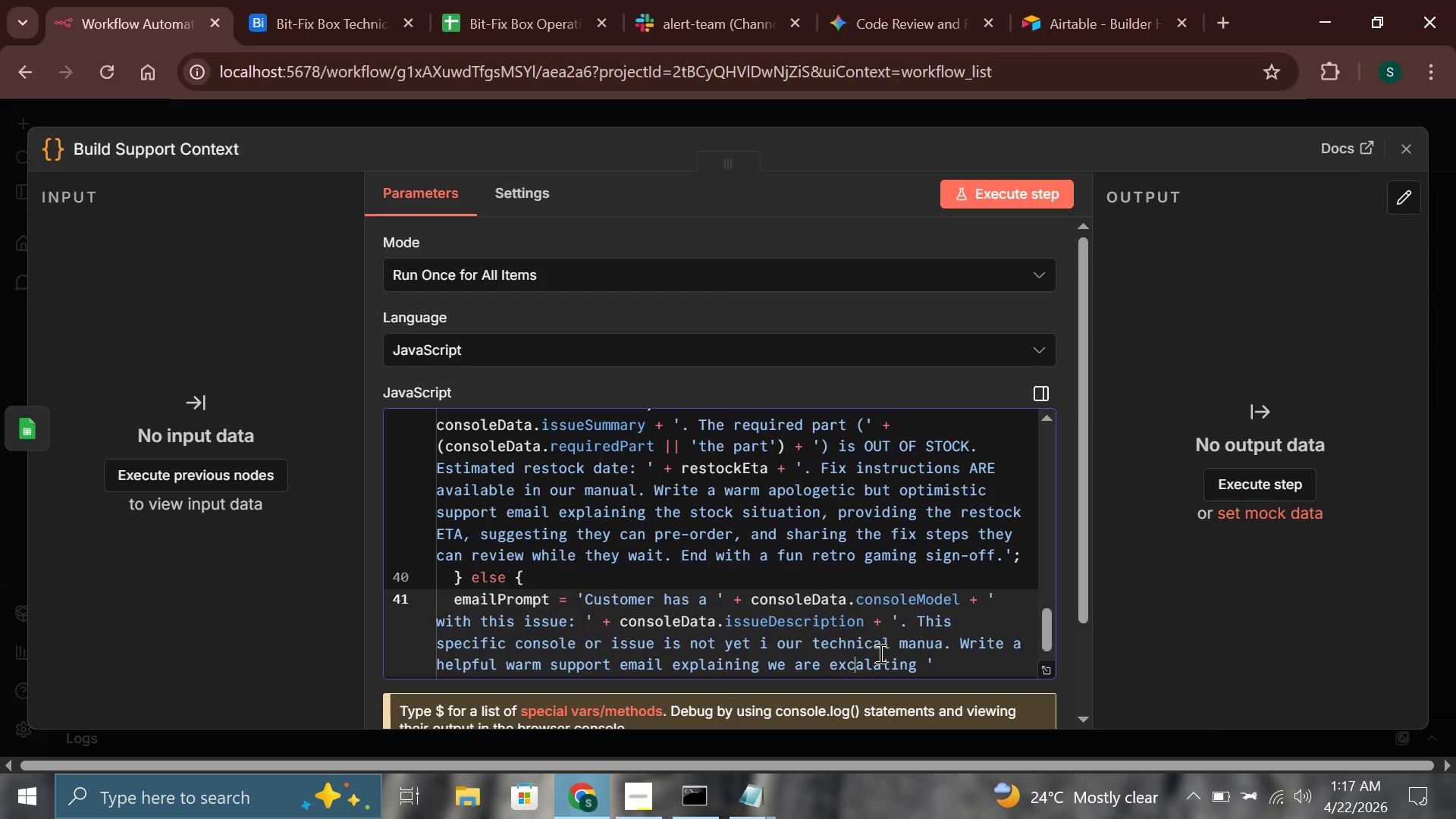 
key(ArrowLeft)
 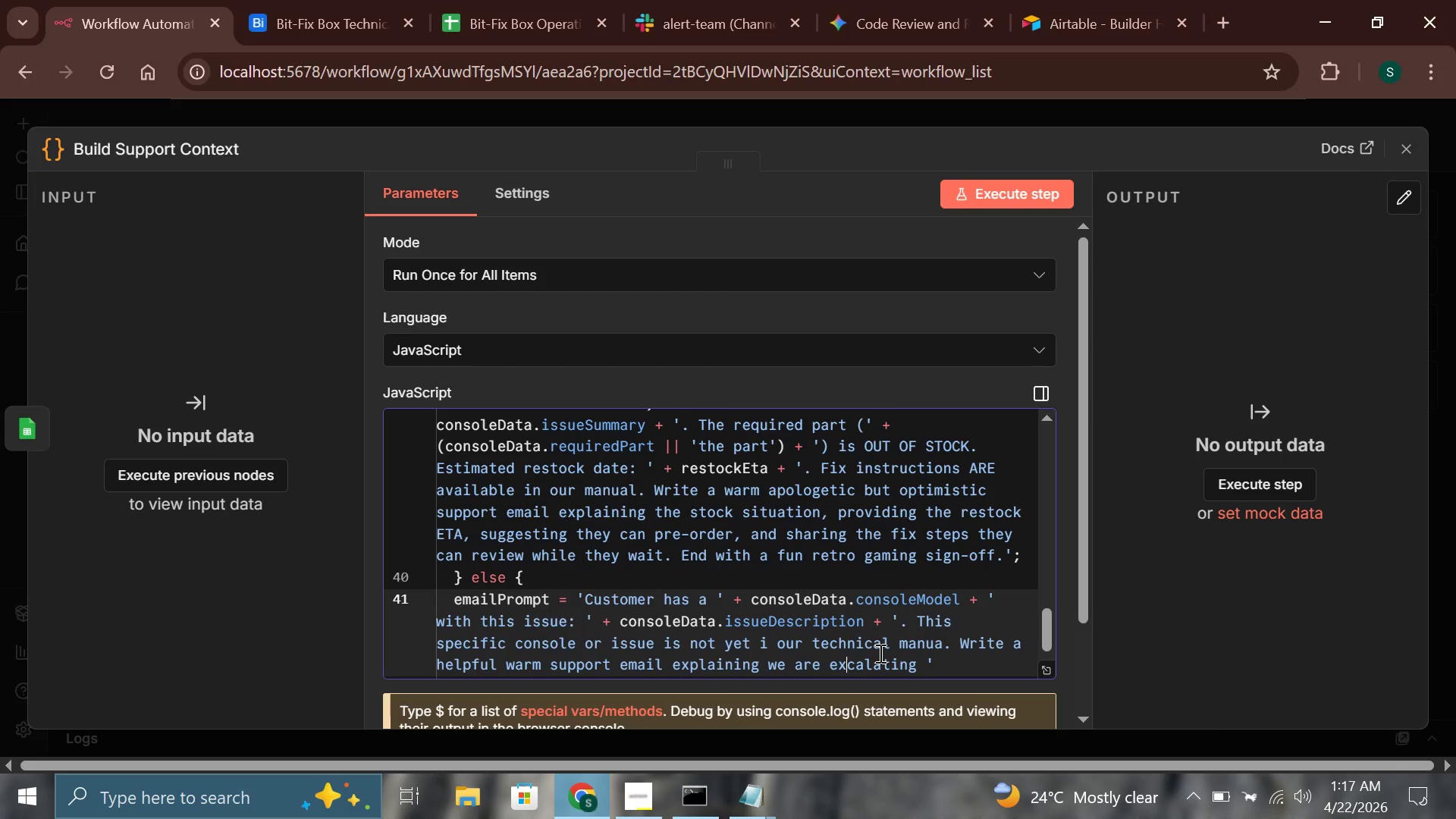 
key(Backspace)
 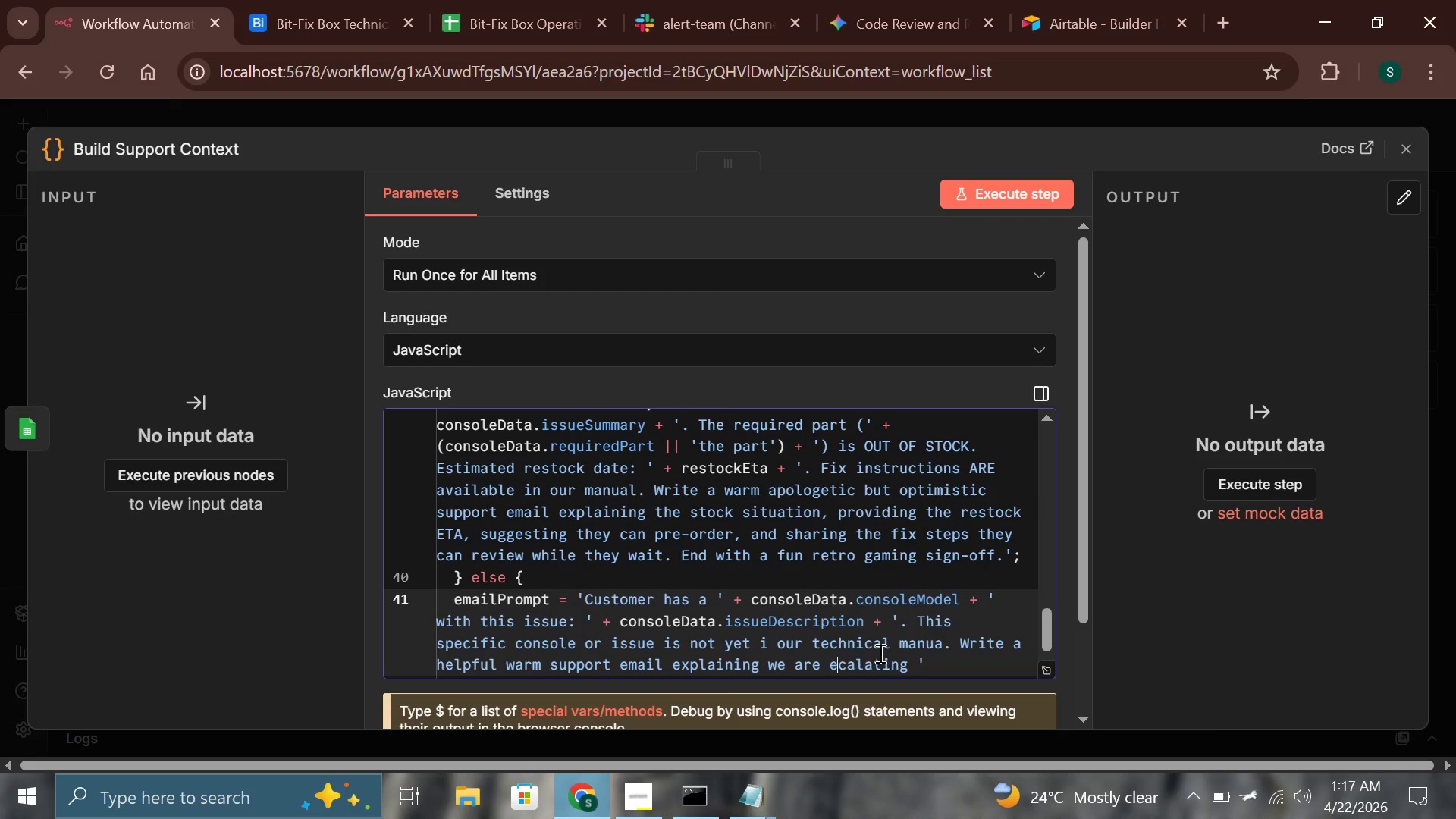 
key(S)
 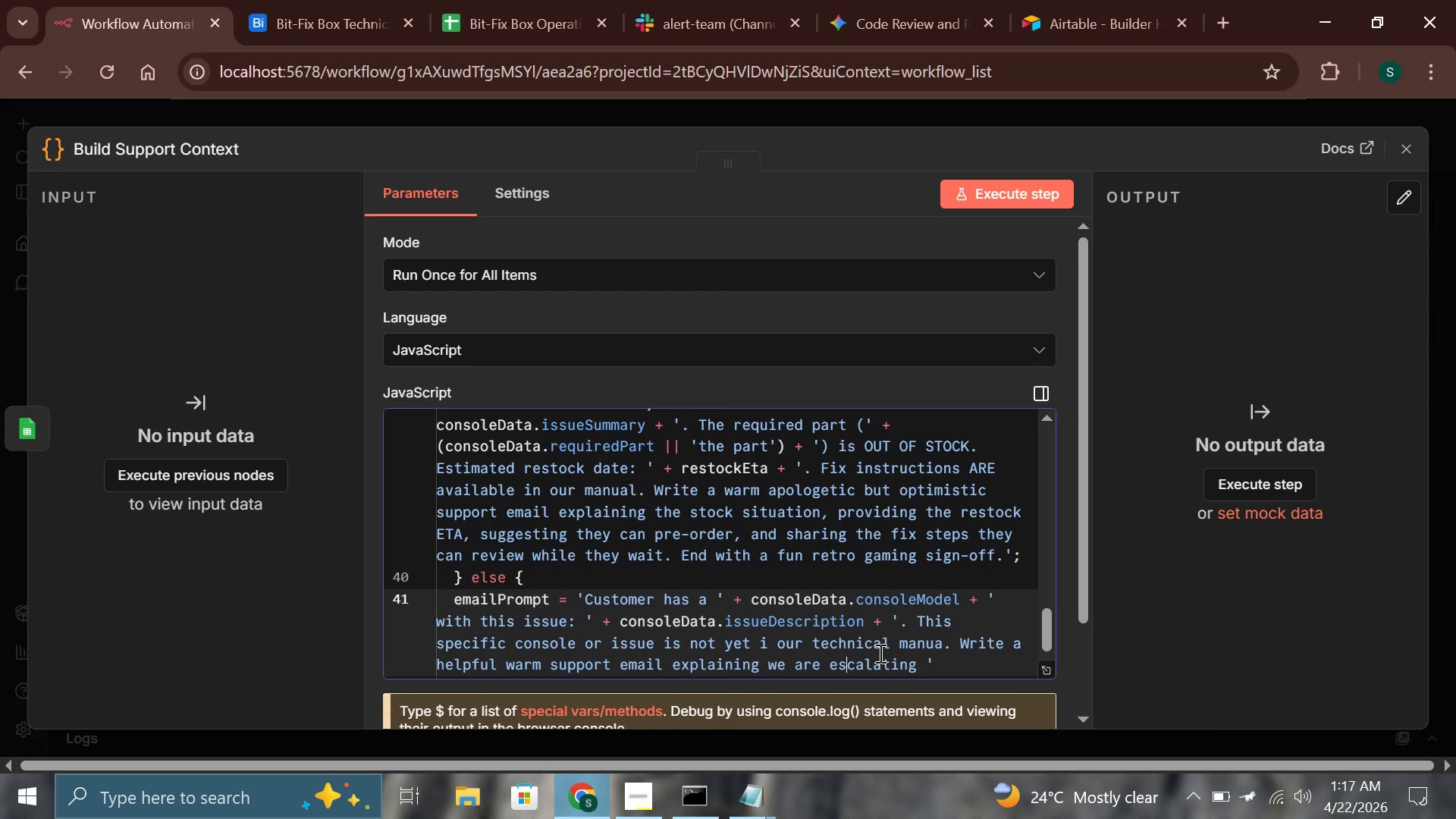 
hold_key(key=ArrowRight, duration=0.78)
 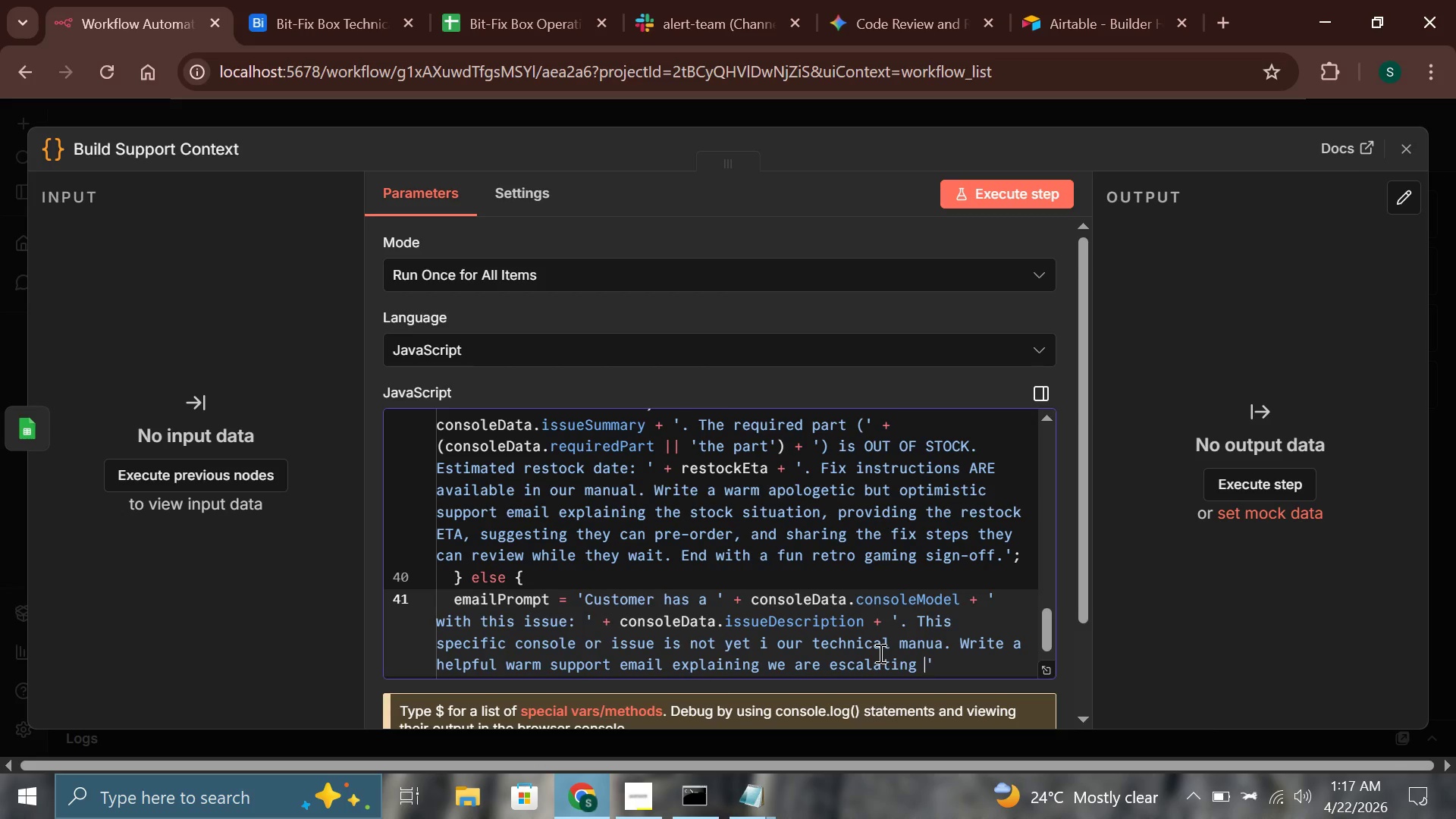 
hold_key(key=ArrowRight, duration=1.86)
 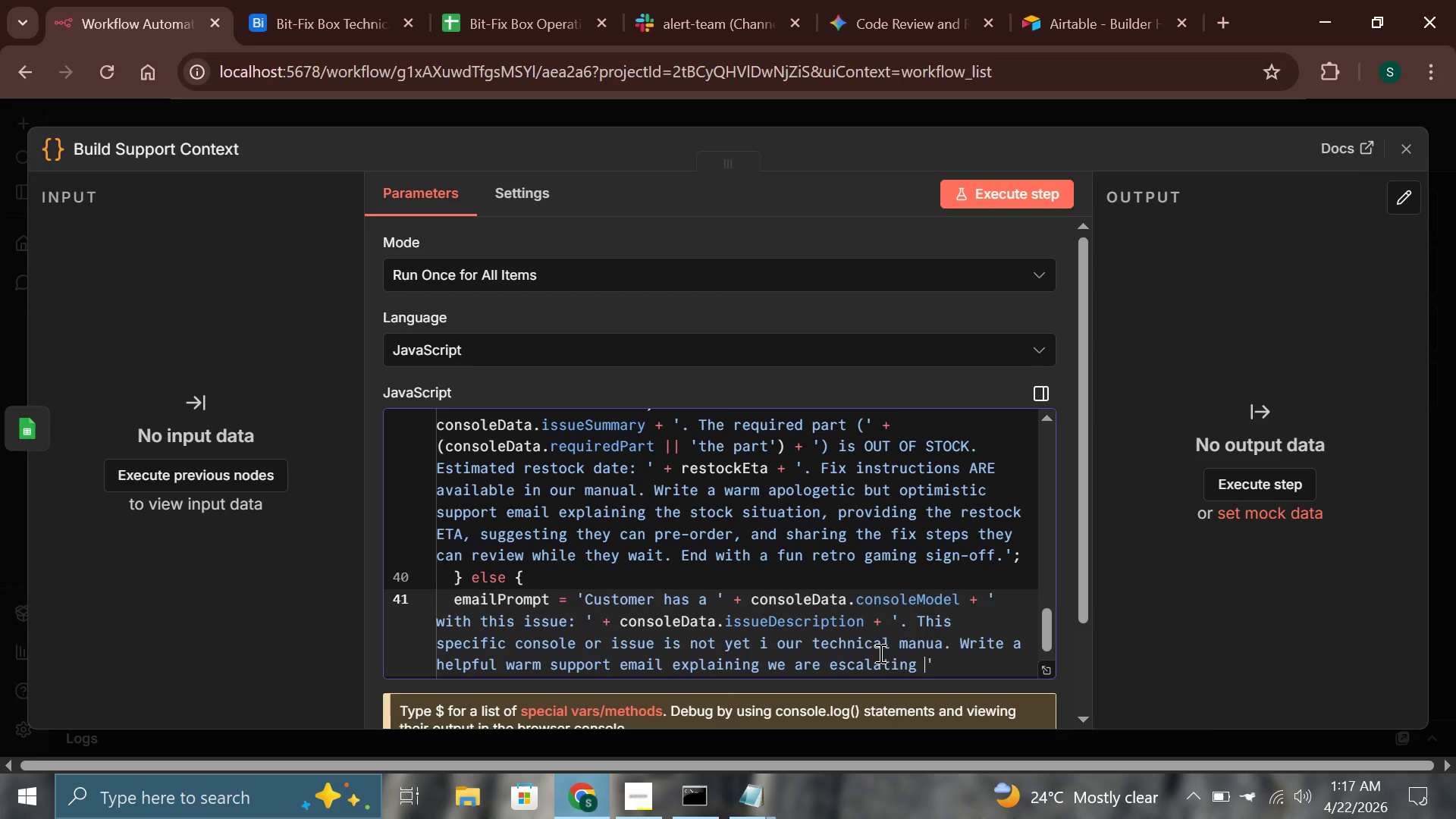 
key(ArrowLeft)
 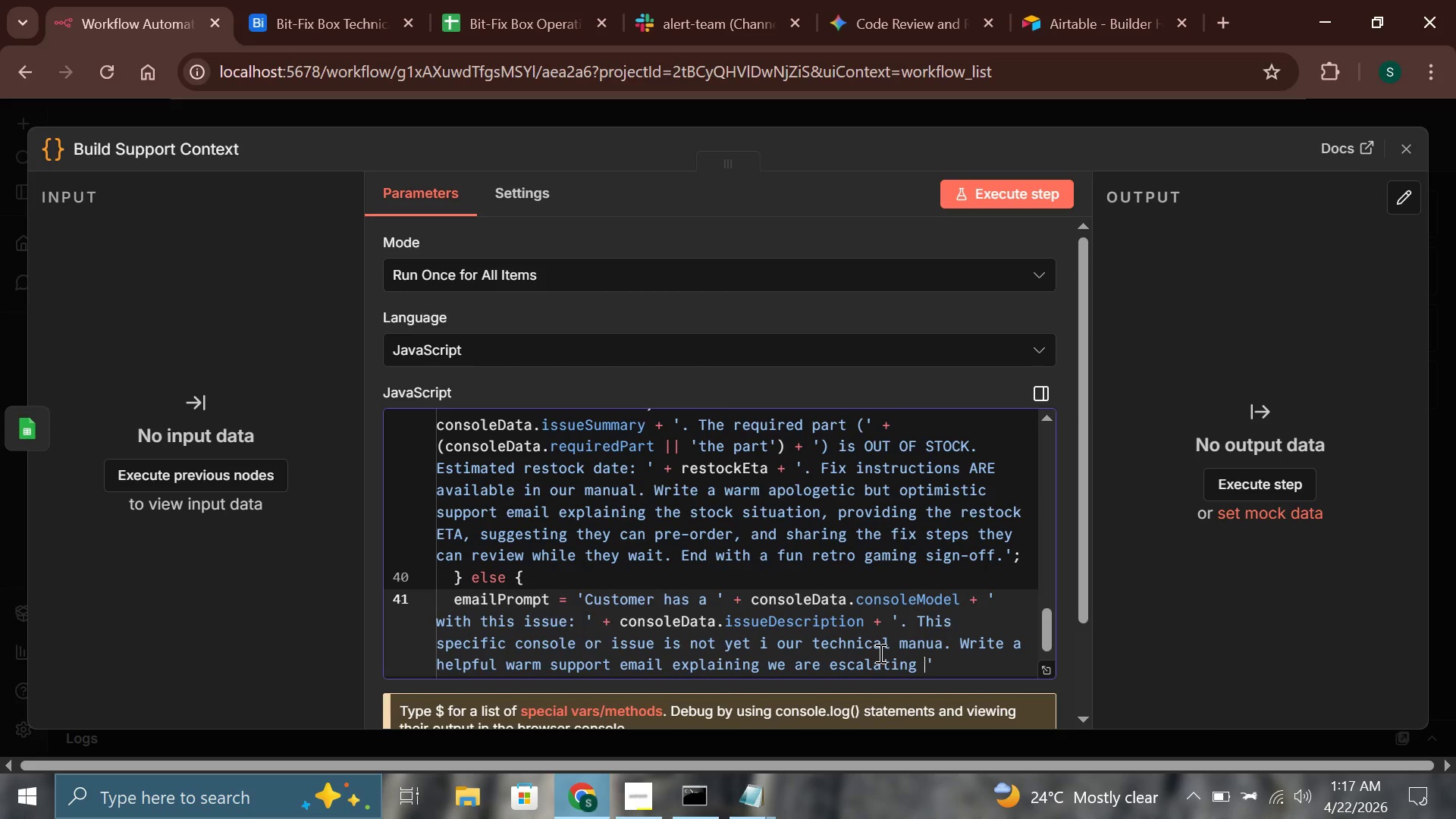 
key(ArrowLeft)
 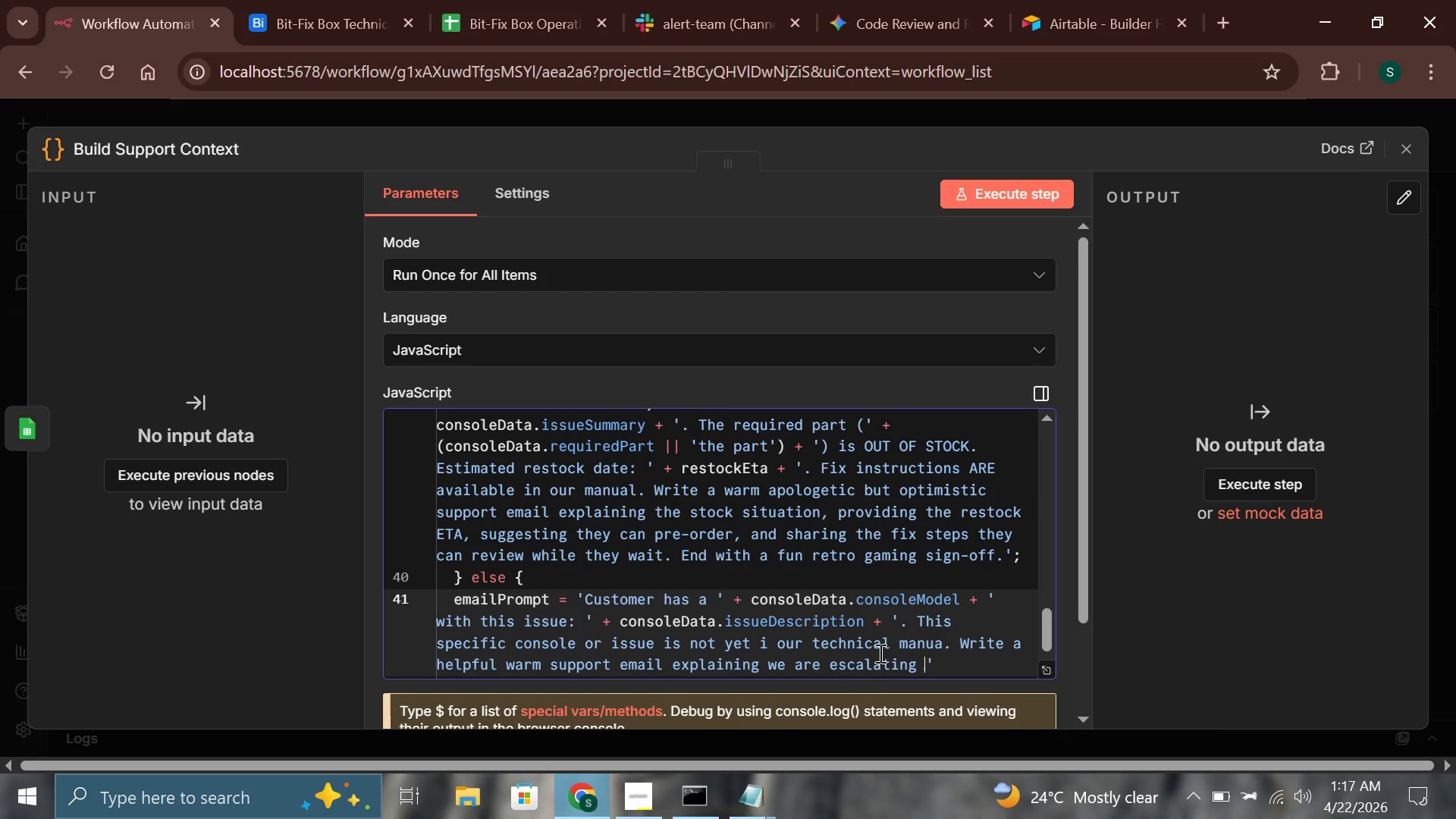 
wait(5.67)
 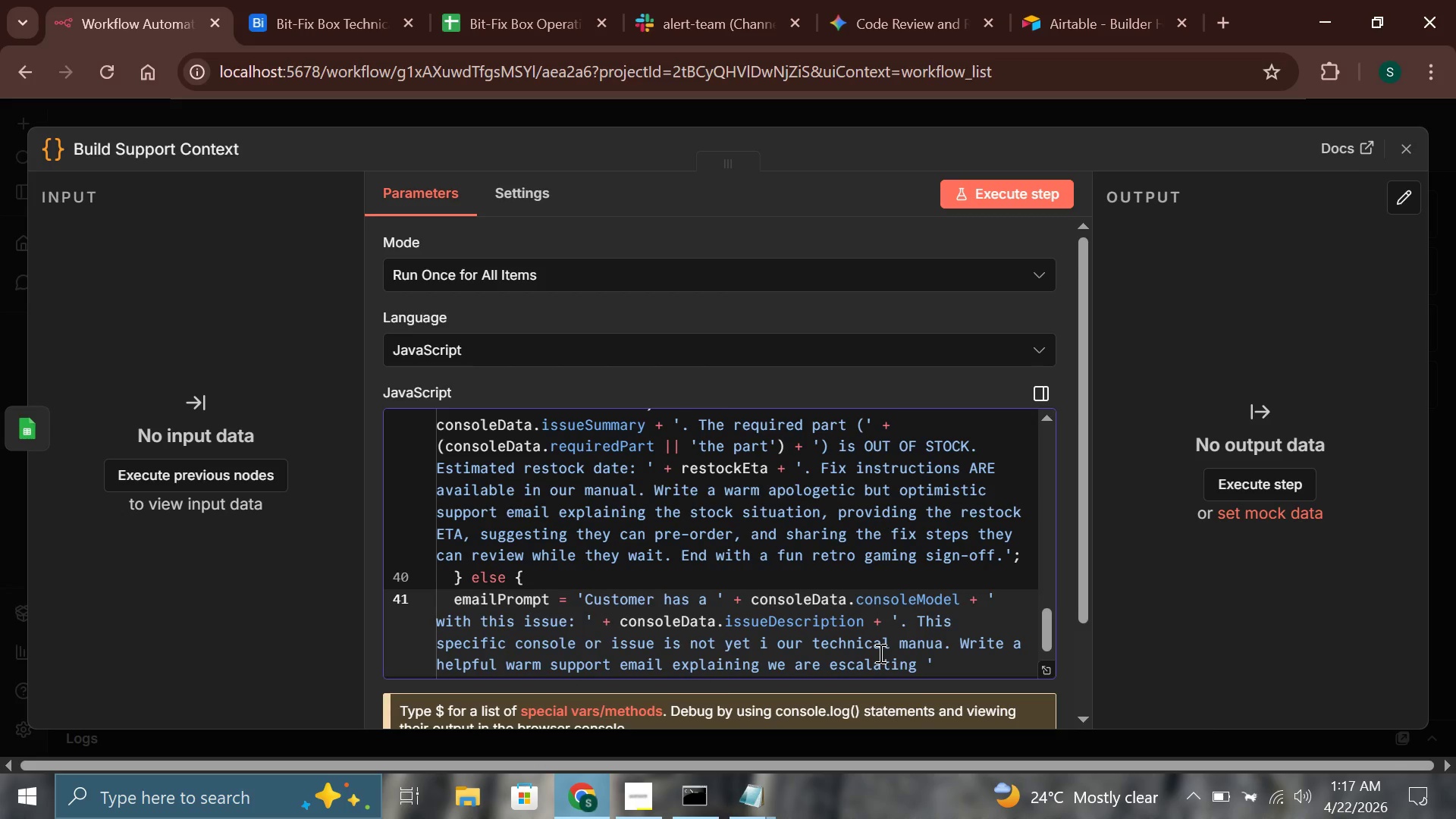 
type(to our senior technician, asking them to reply with photos and )
 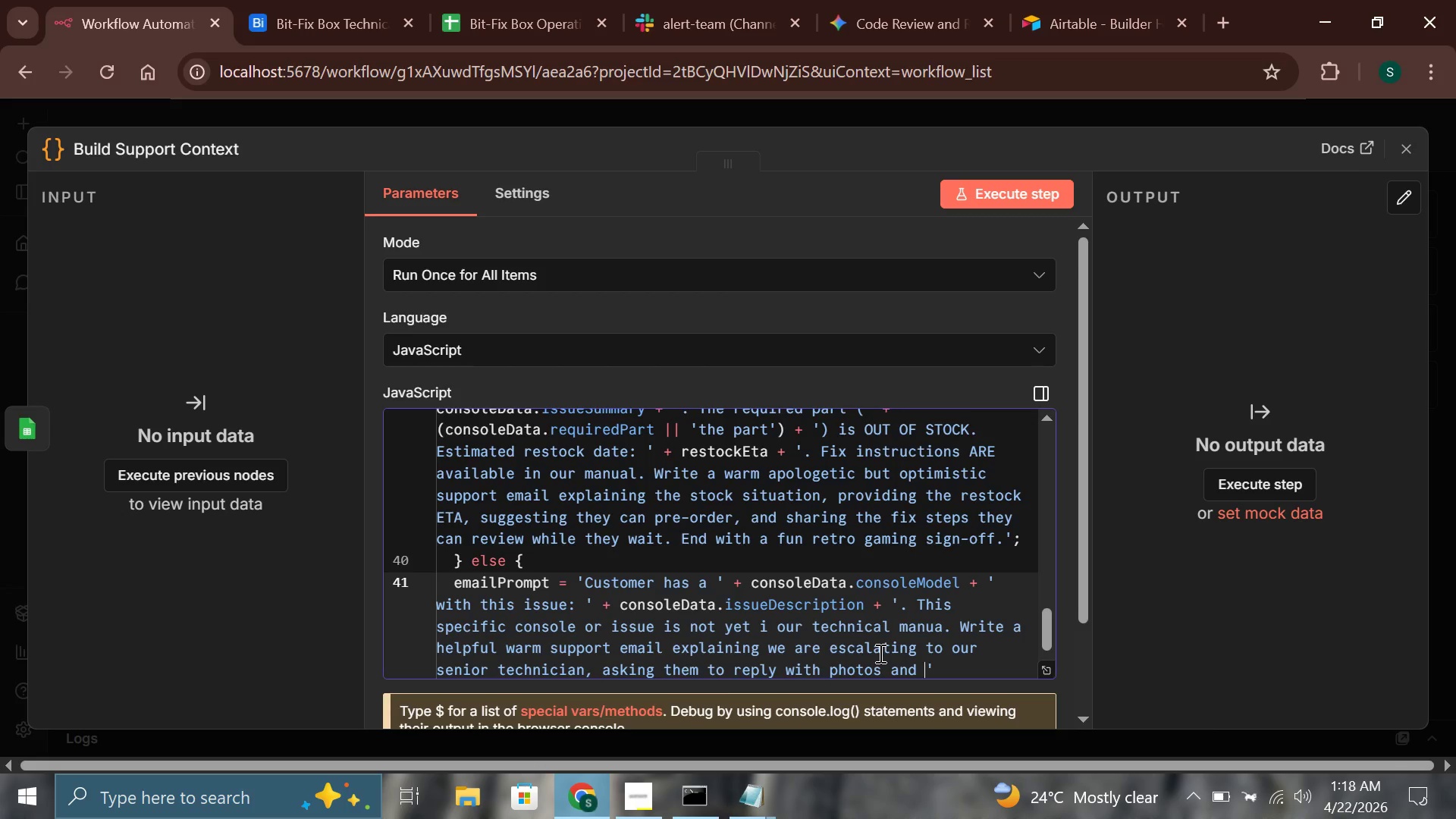 
type(the board revision number, and assut)
key(Backspace)
type(ring them os )
key(Backspace)
key(Backspace)
type(d a follow-up)